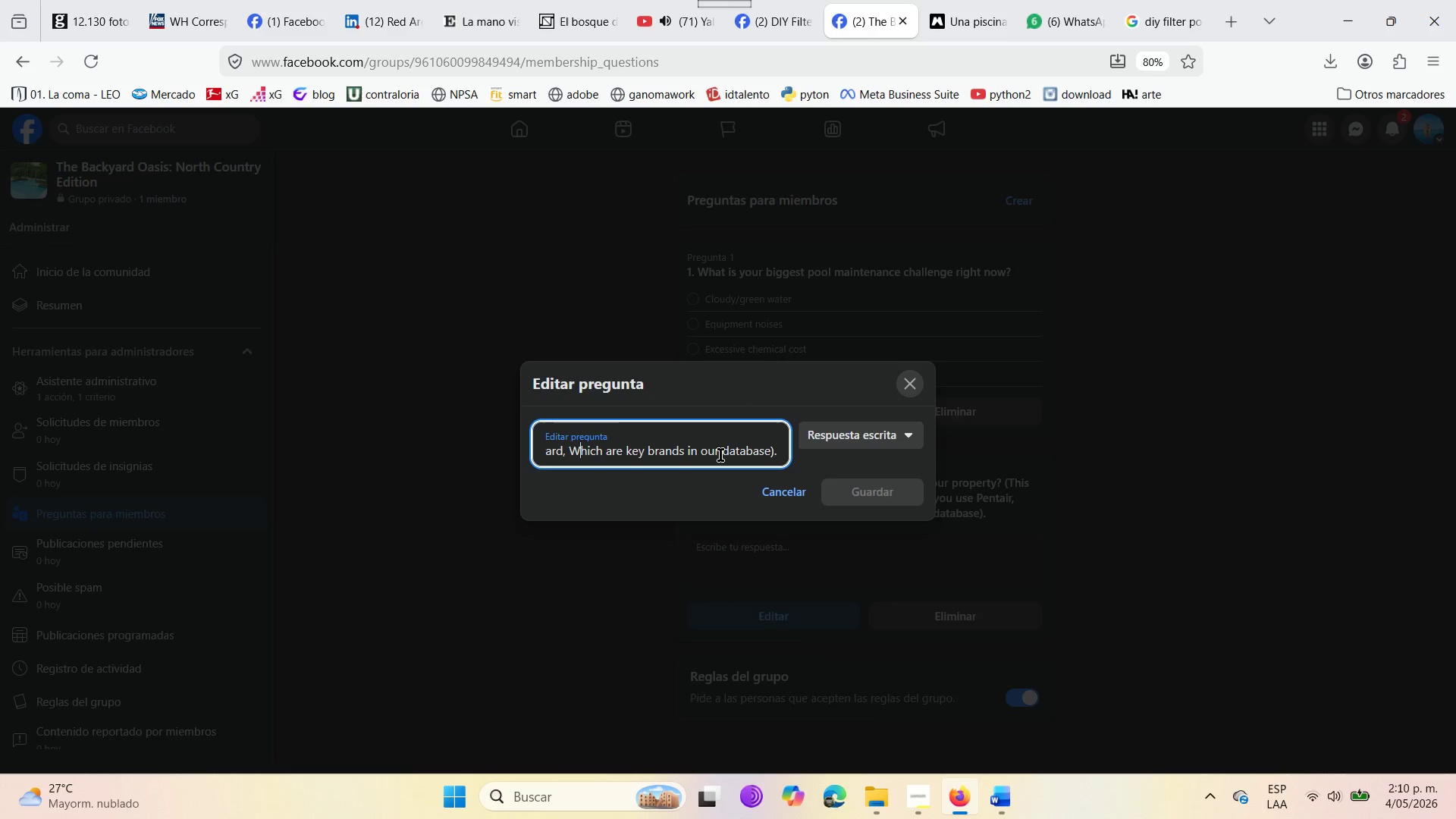 
key(Backspace)
 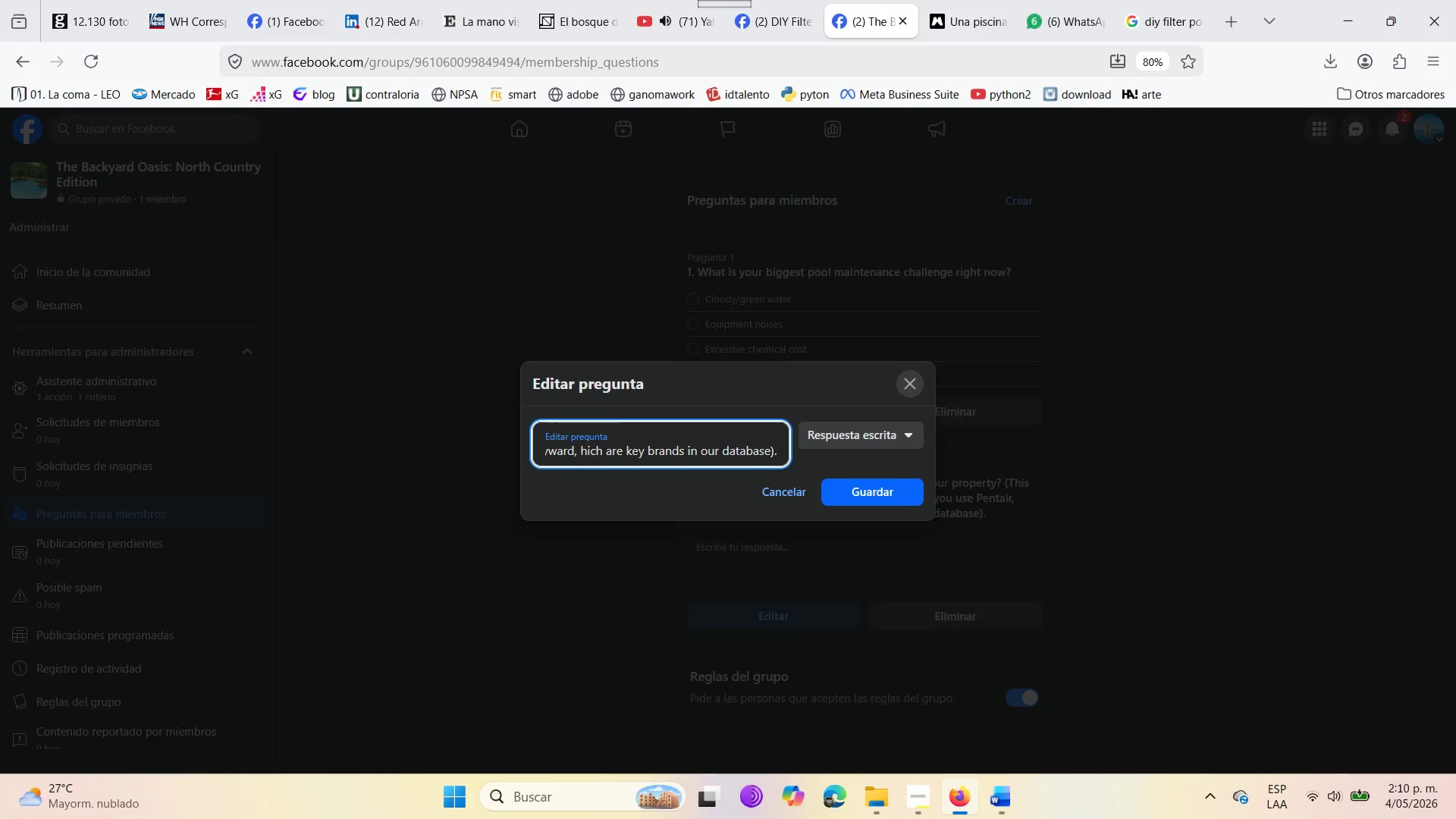 
key(W)
 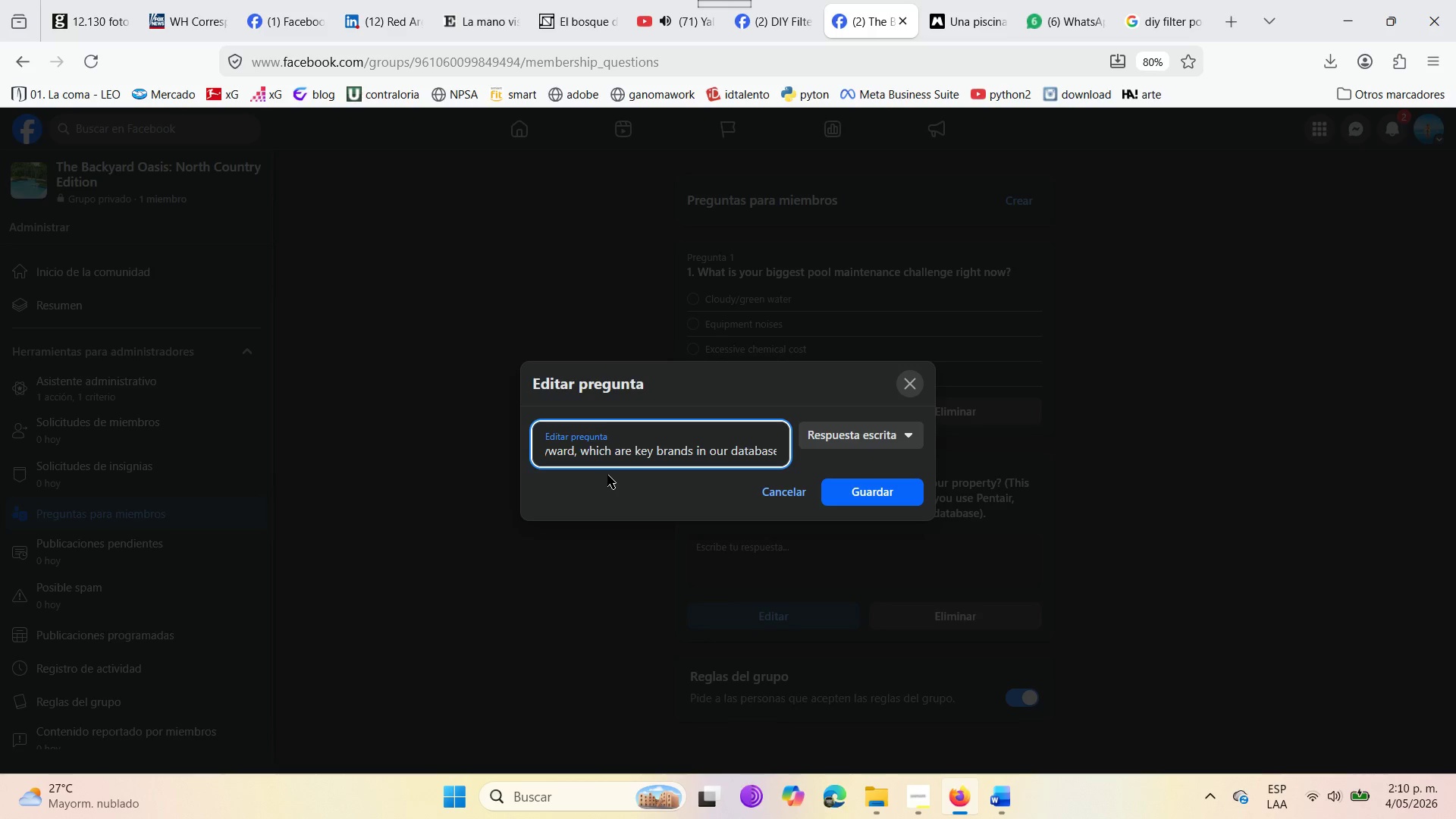 
left_click([695, 438])
 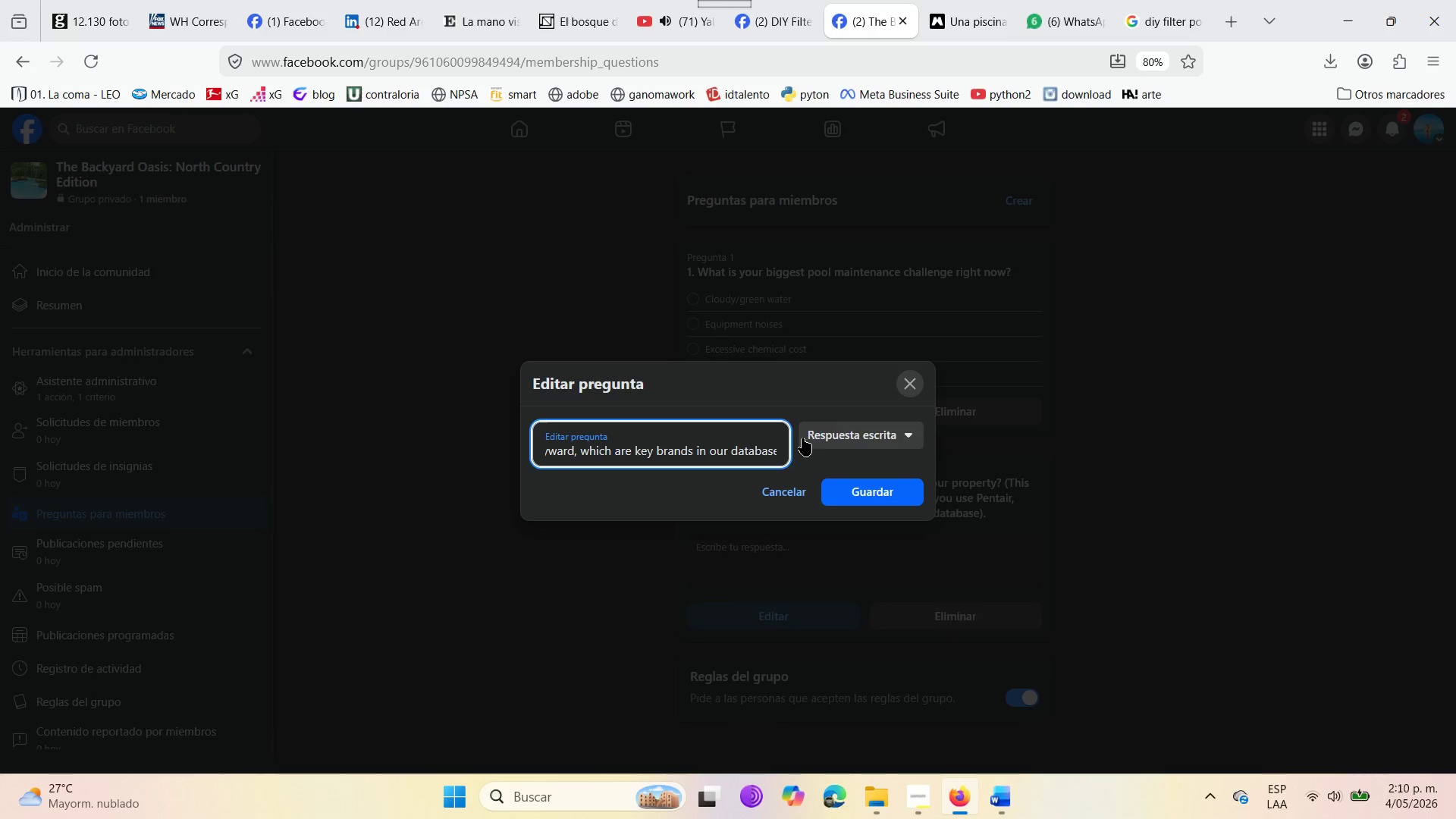 
left_click([857, 434])
 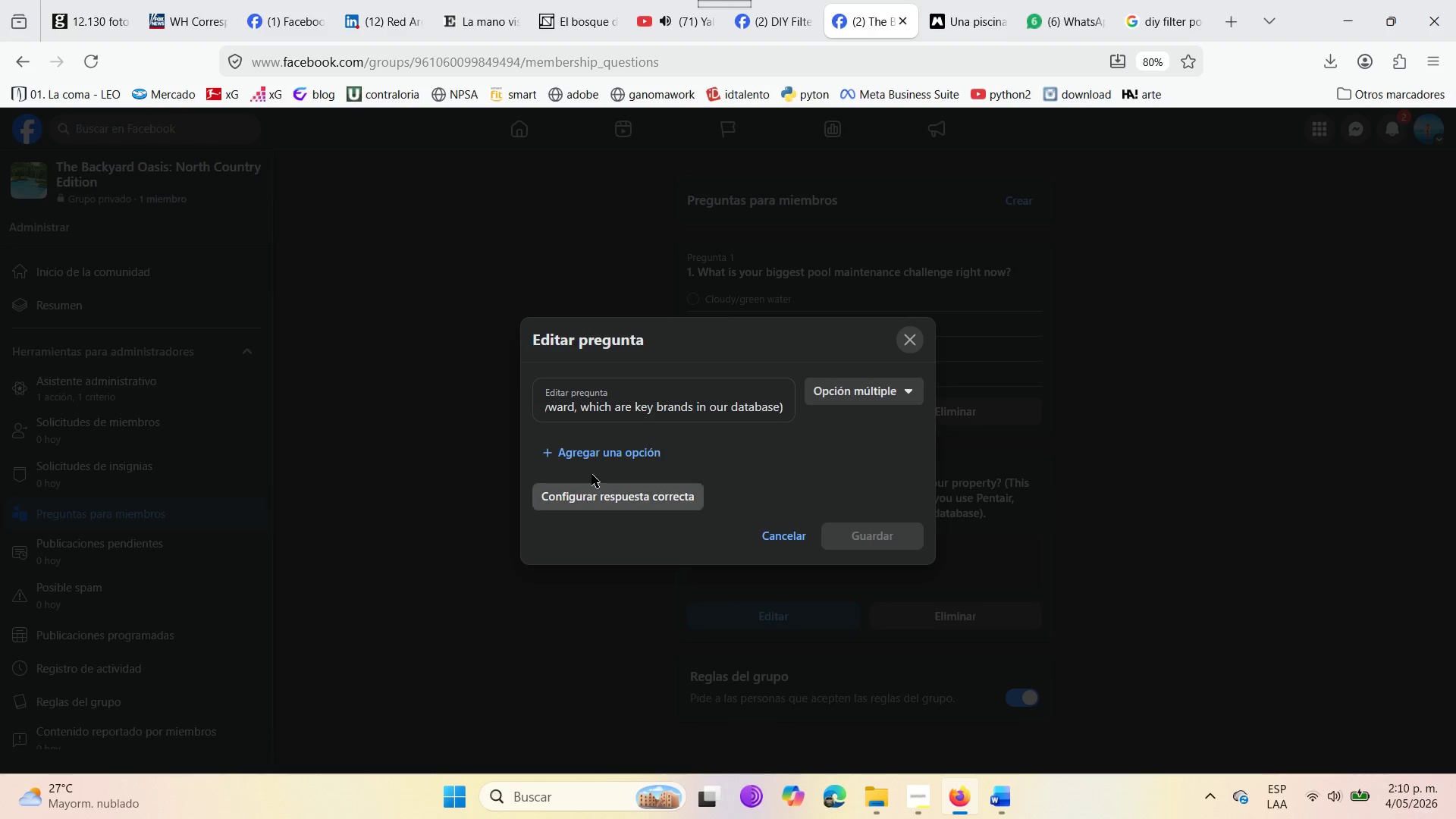 
left_click([592, 460])
 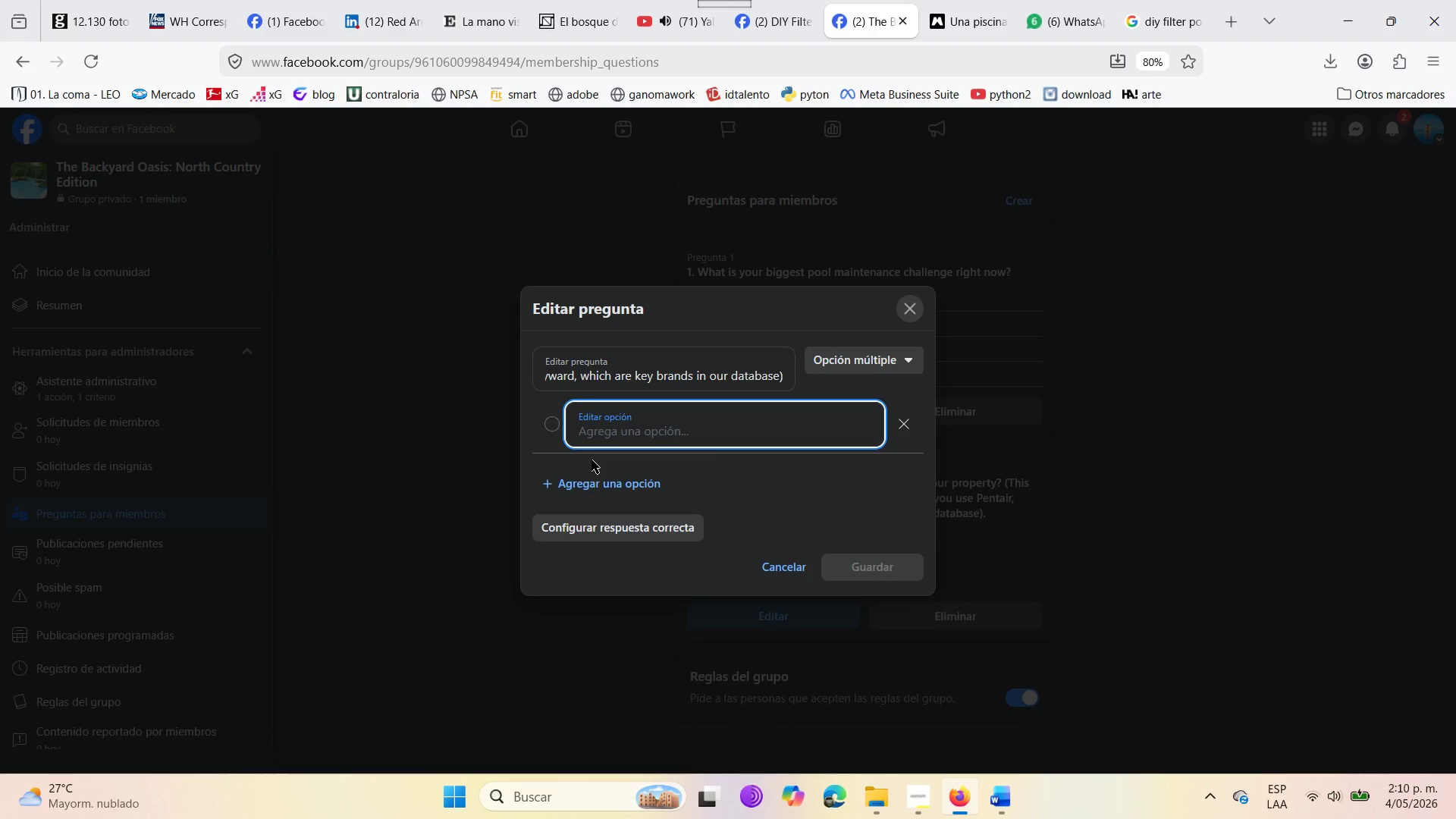 
type(Pentair )
key(Backspace)
 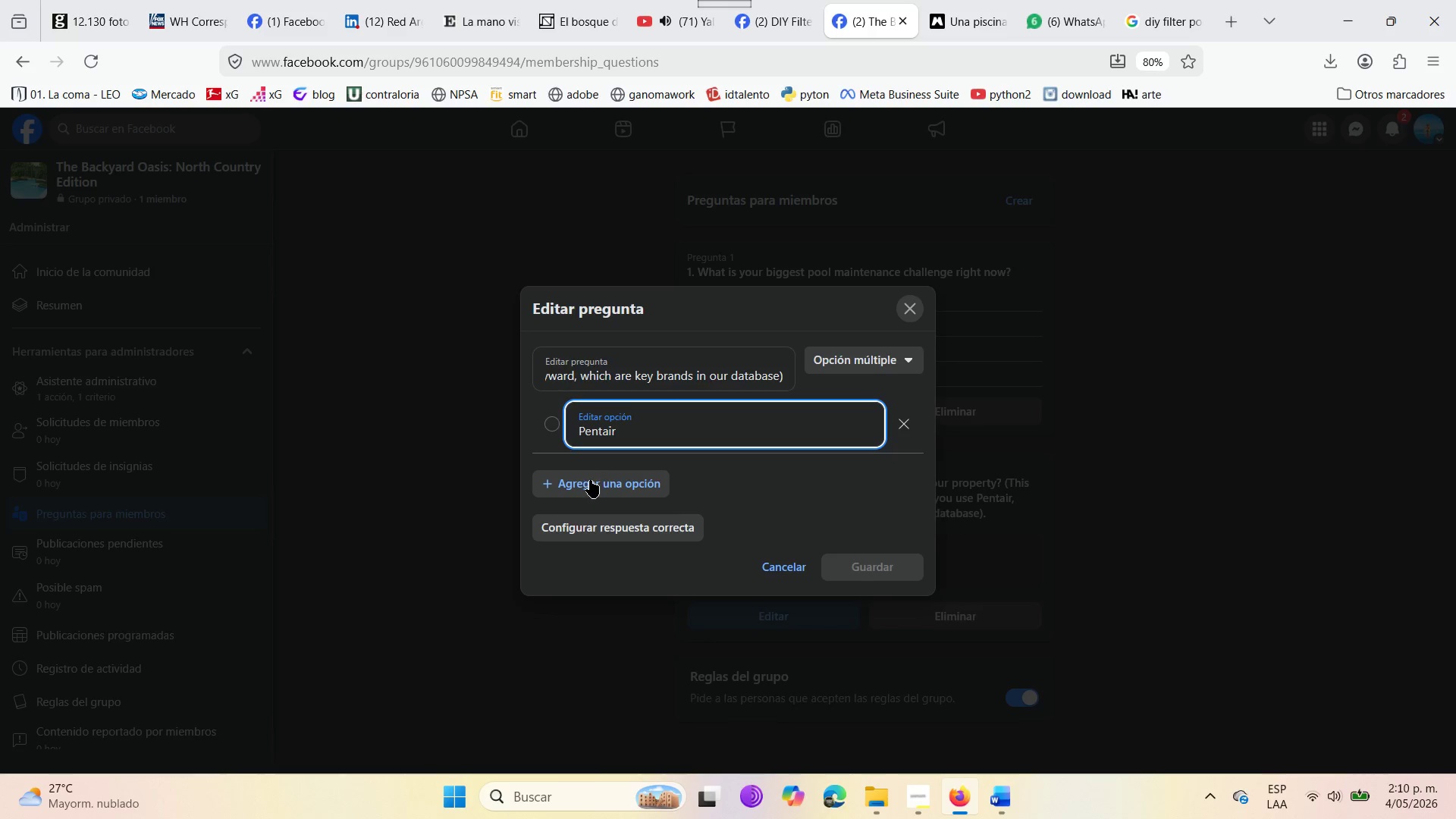 
left_click([590, 480])
 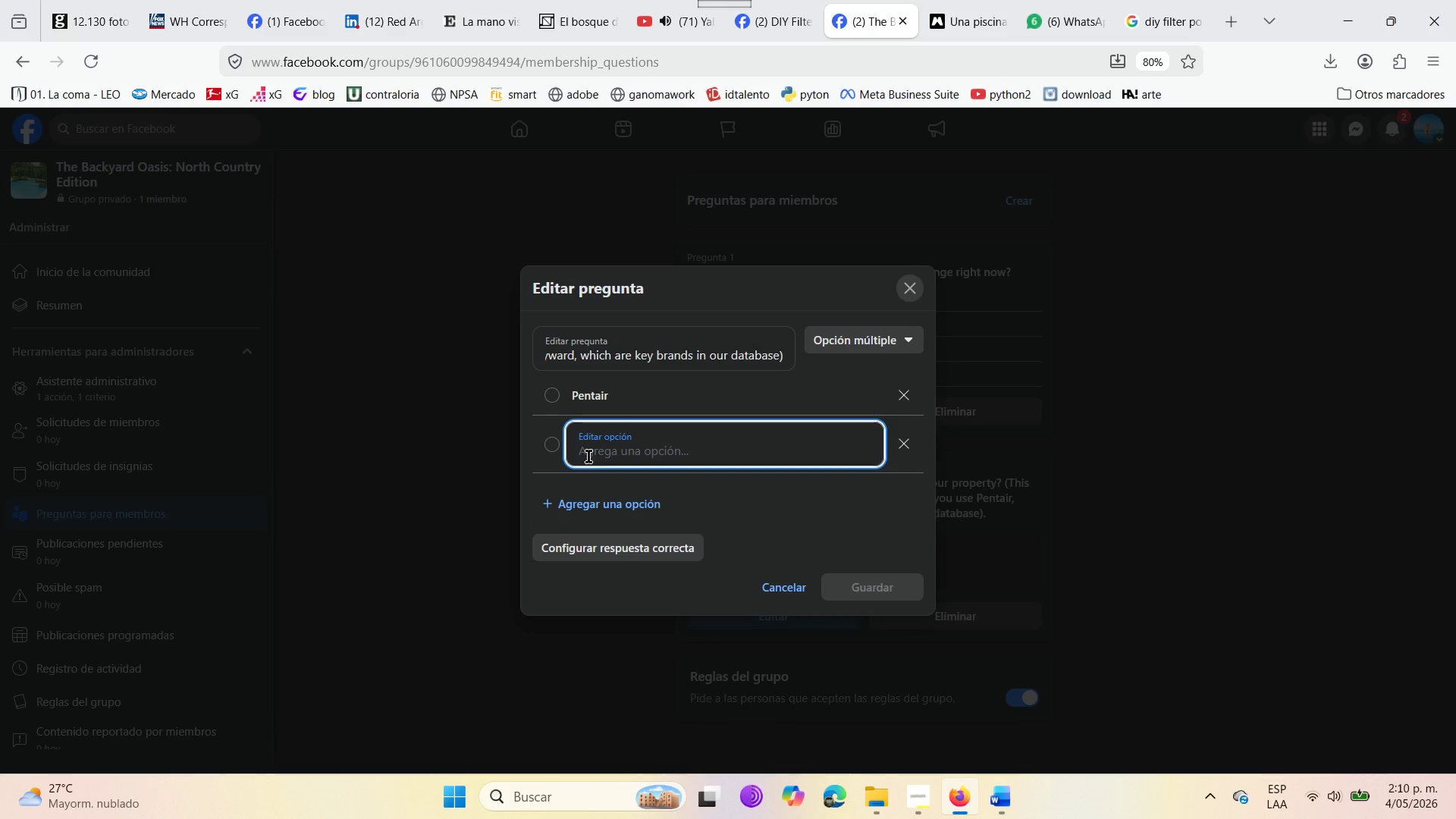 
left_click([592, 442])
 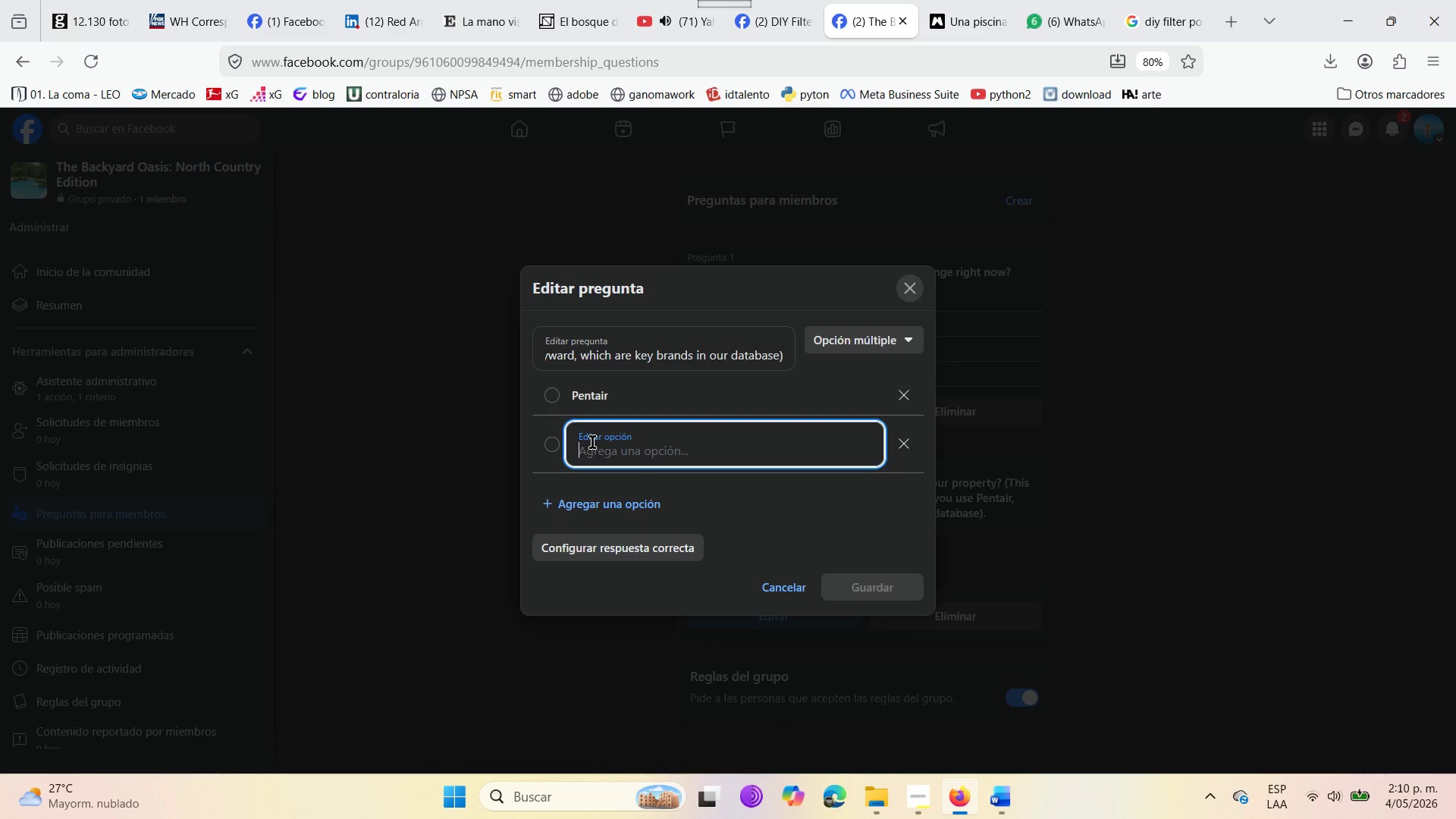 
type(Jandy )
key(Backspace)
 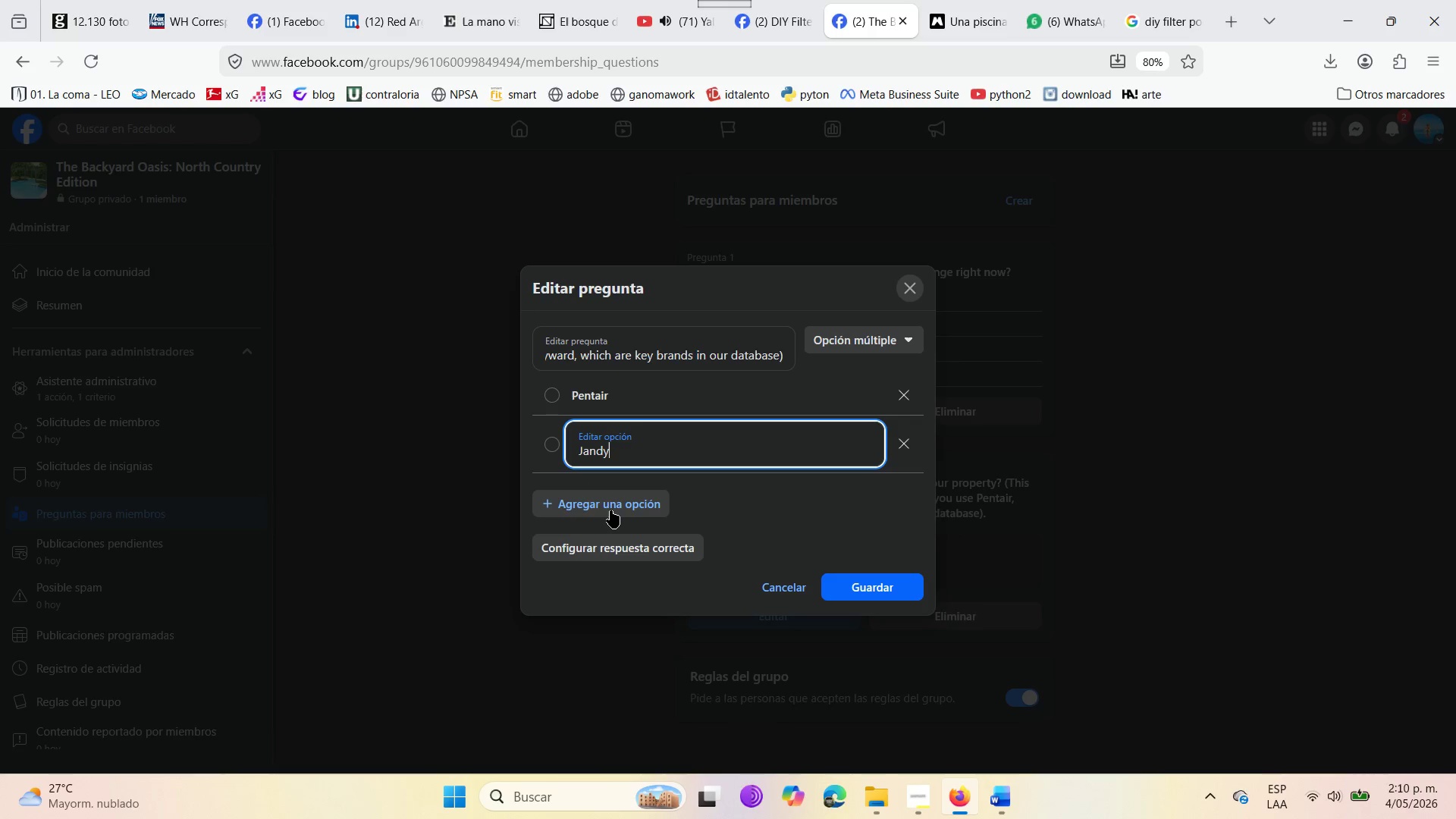 
left_click([610, 511])
 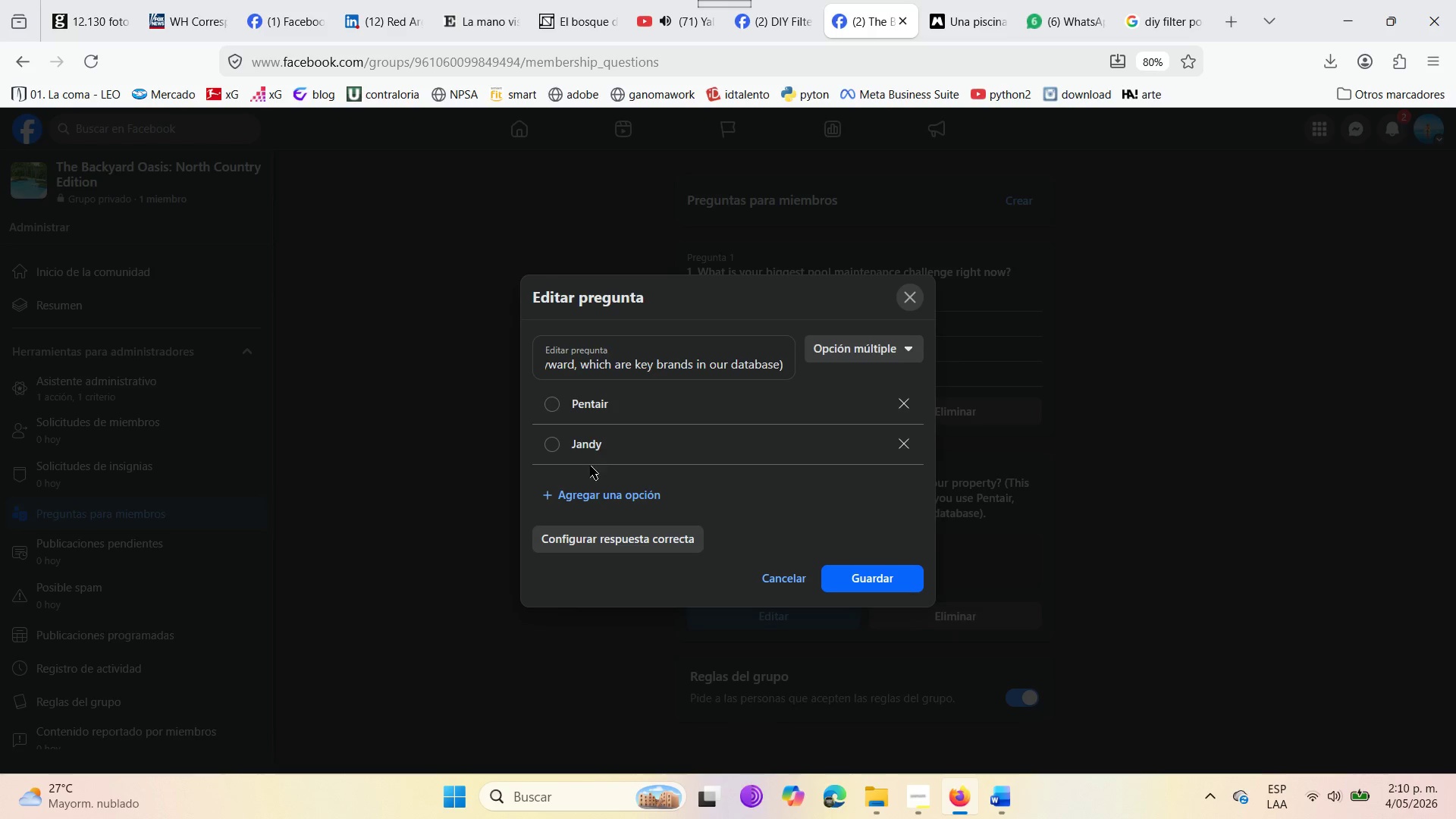 
left_click([578, 493])
 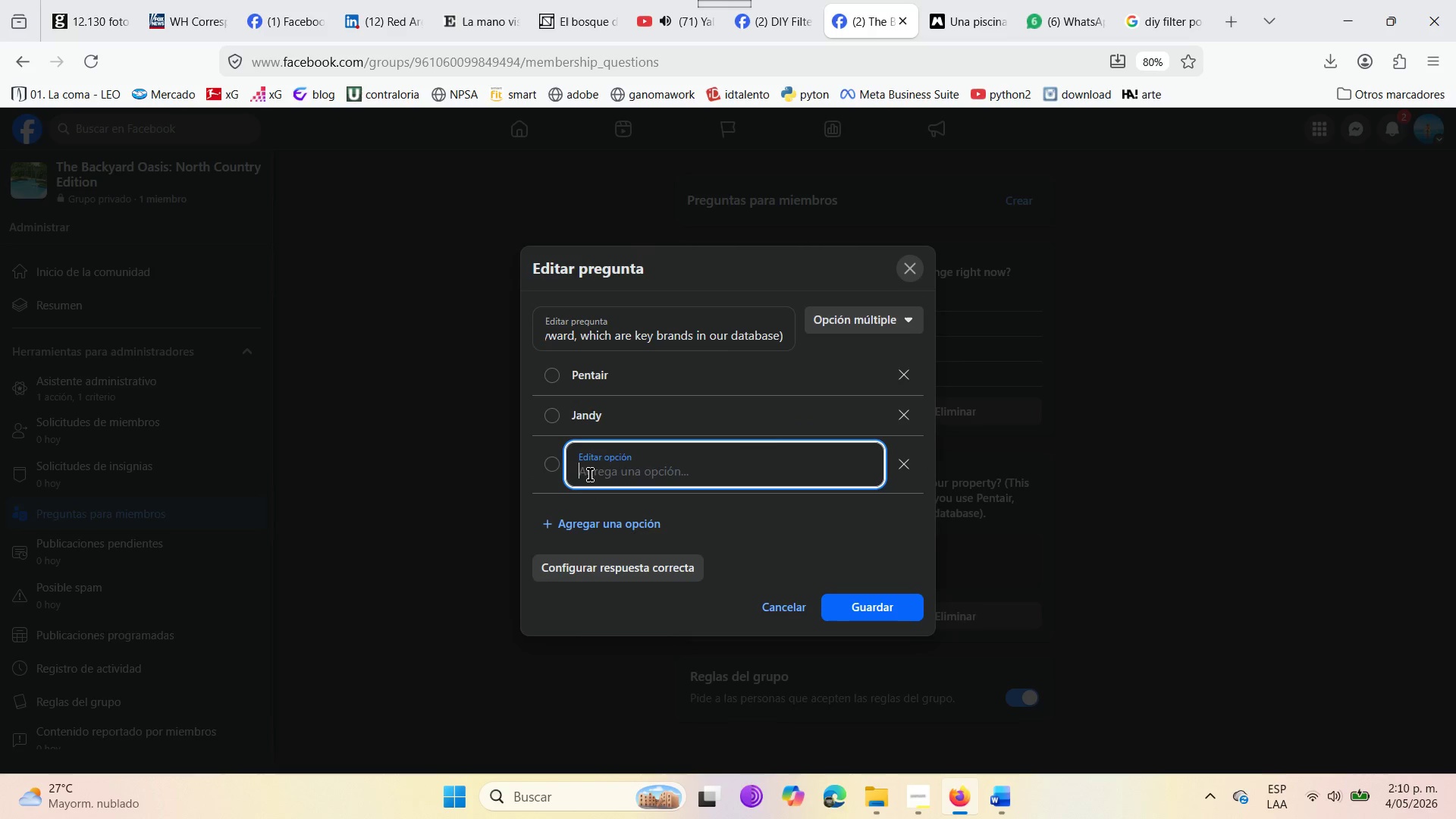 
left_click([592, 472])
 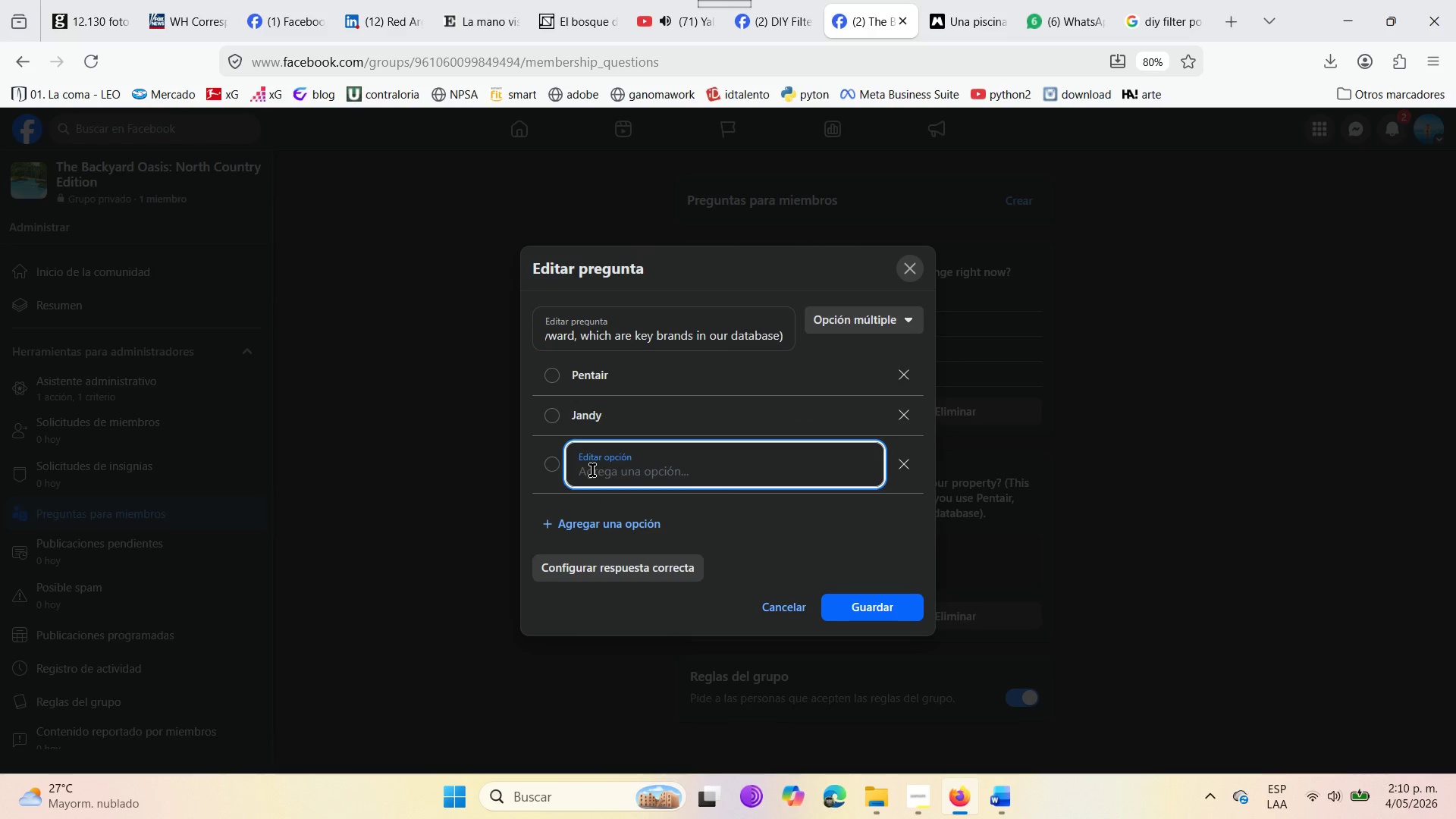 
type(Hayward )
key(Backspace)
 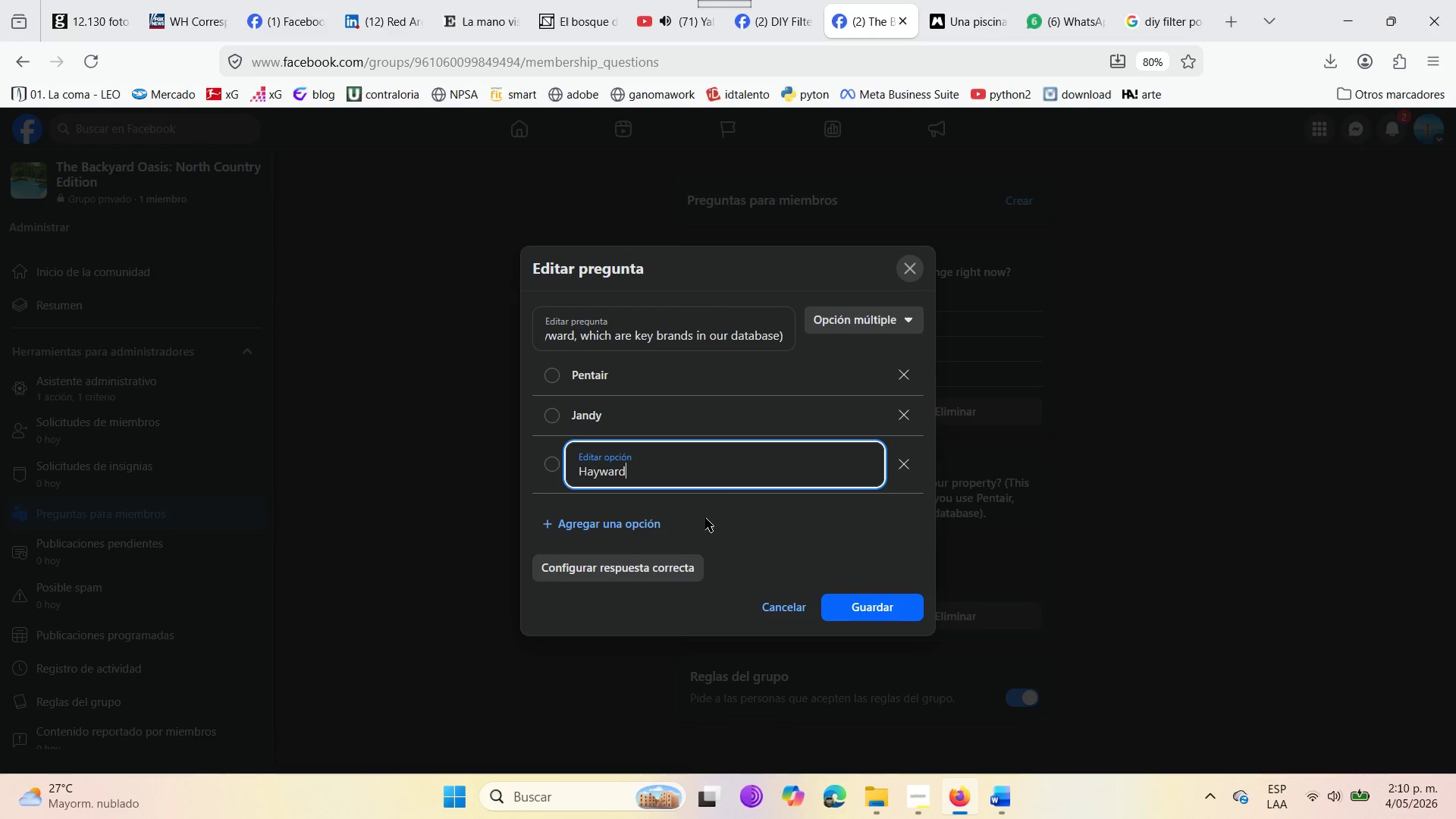 
wait(12.26)
 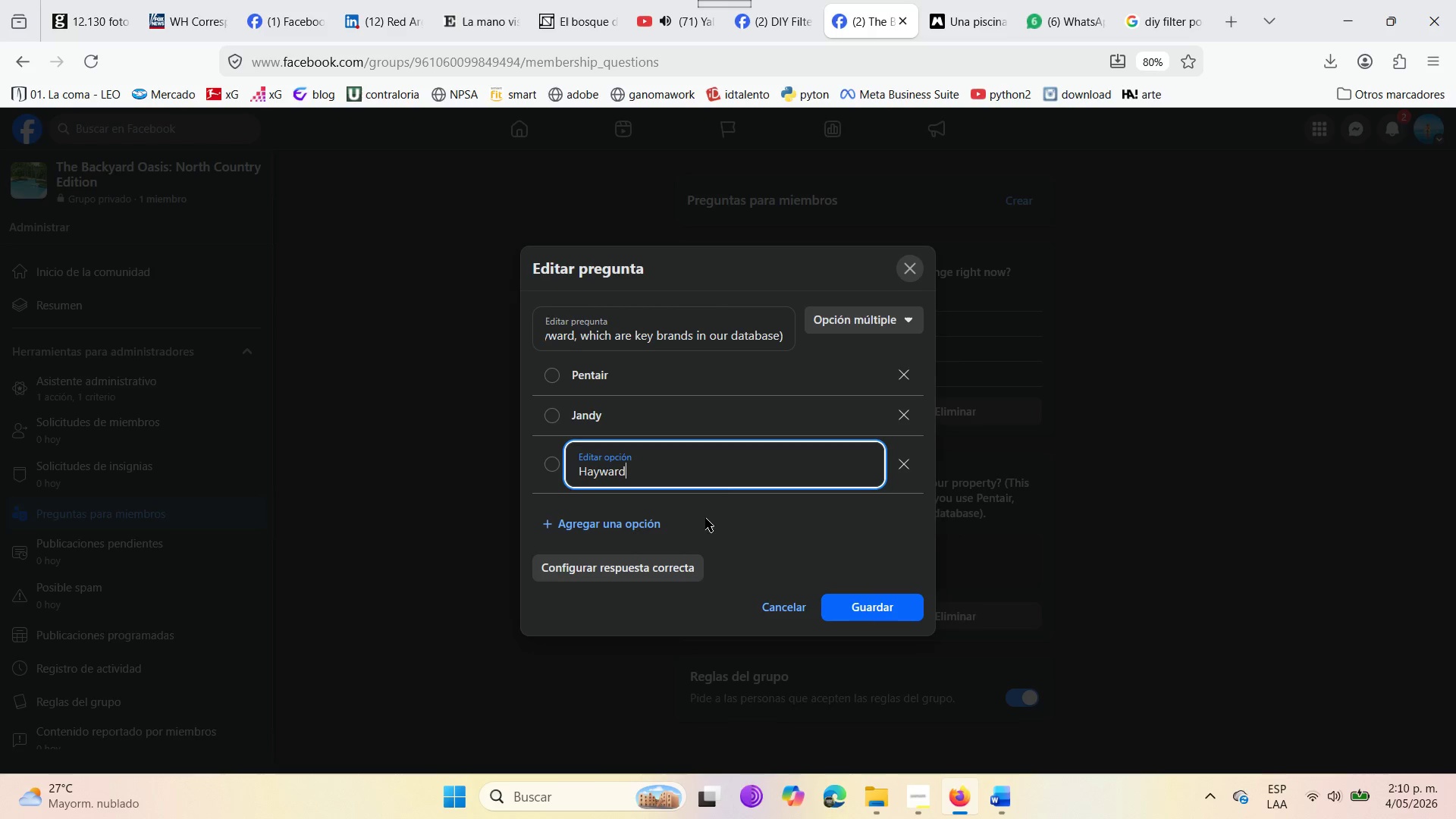 
left_click([866, 612])
 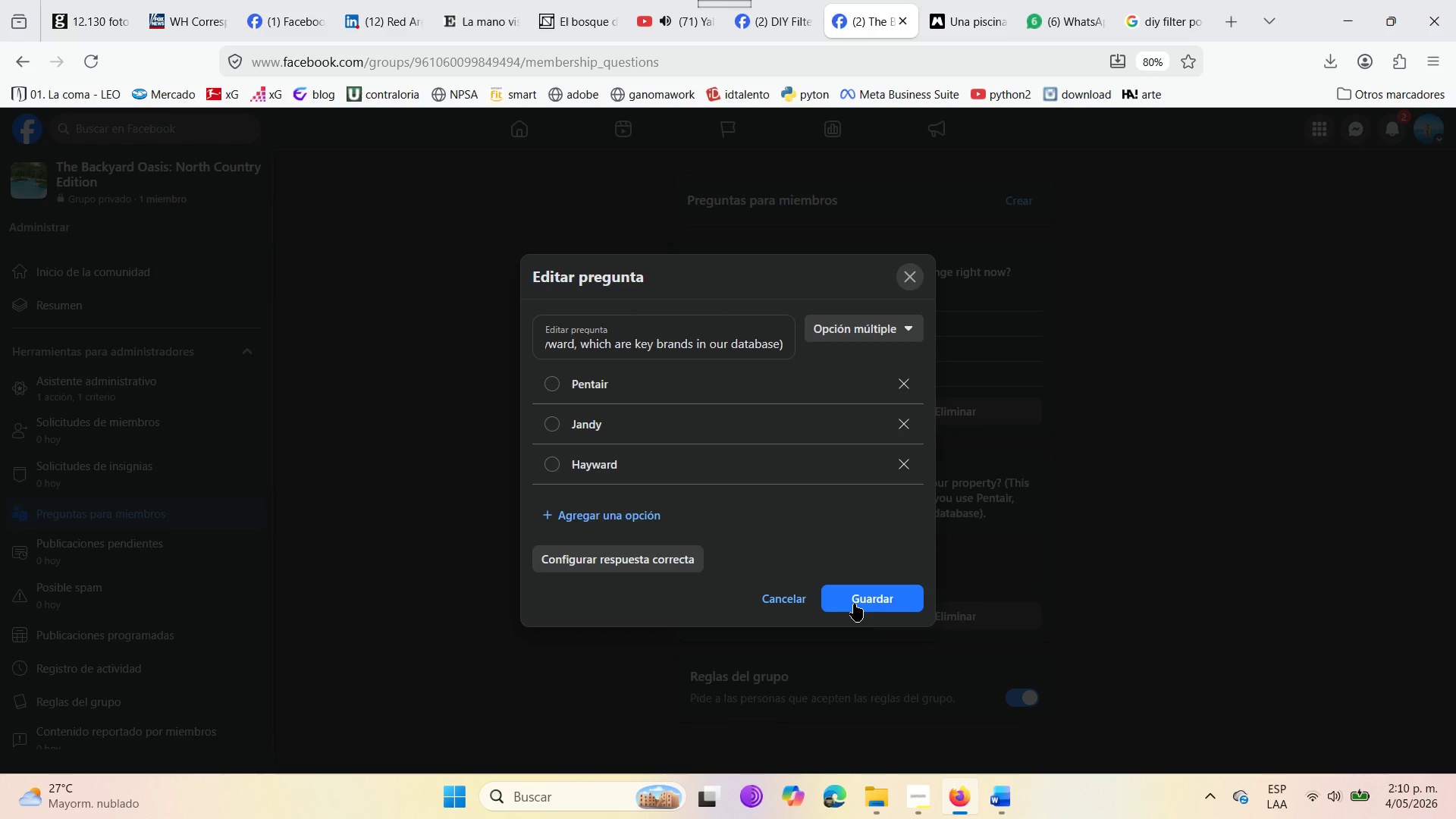 
wait(6.19)
 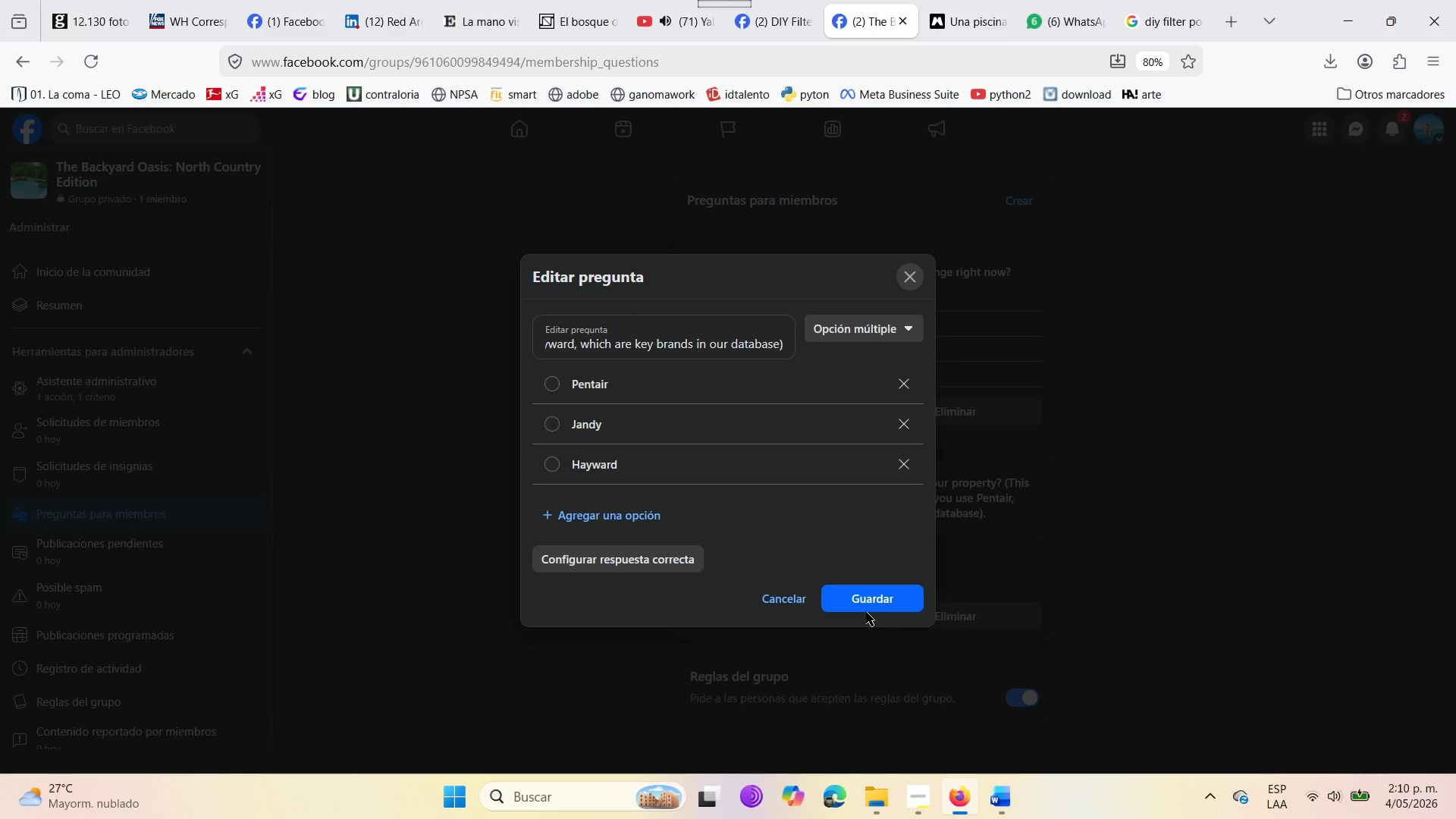 
left_click([854, 604])
 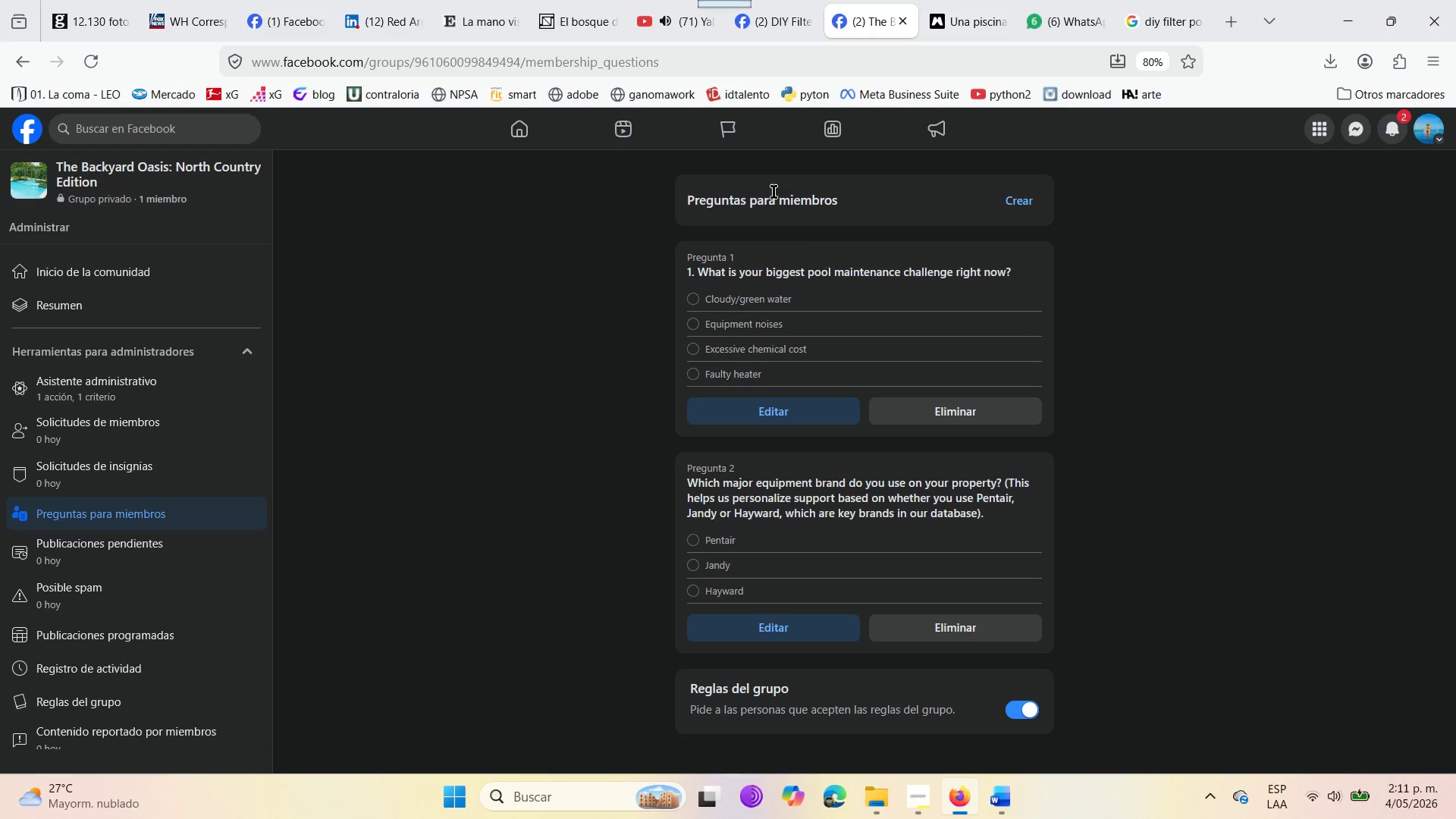 
left_click([1007, 196])
 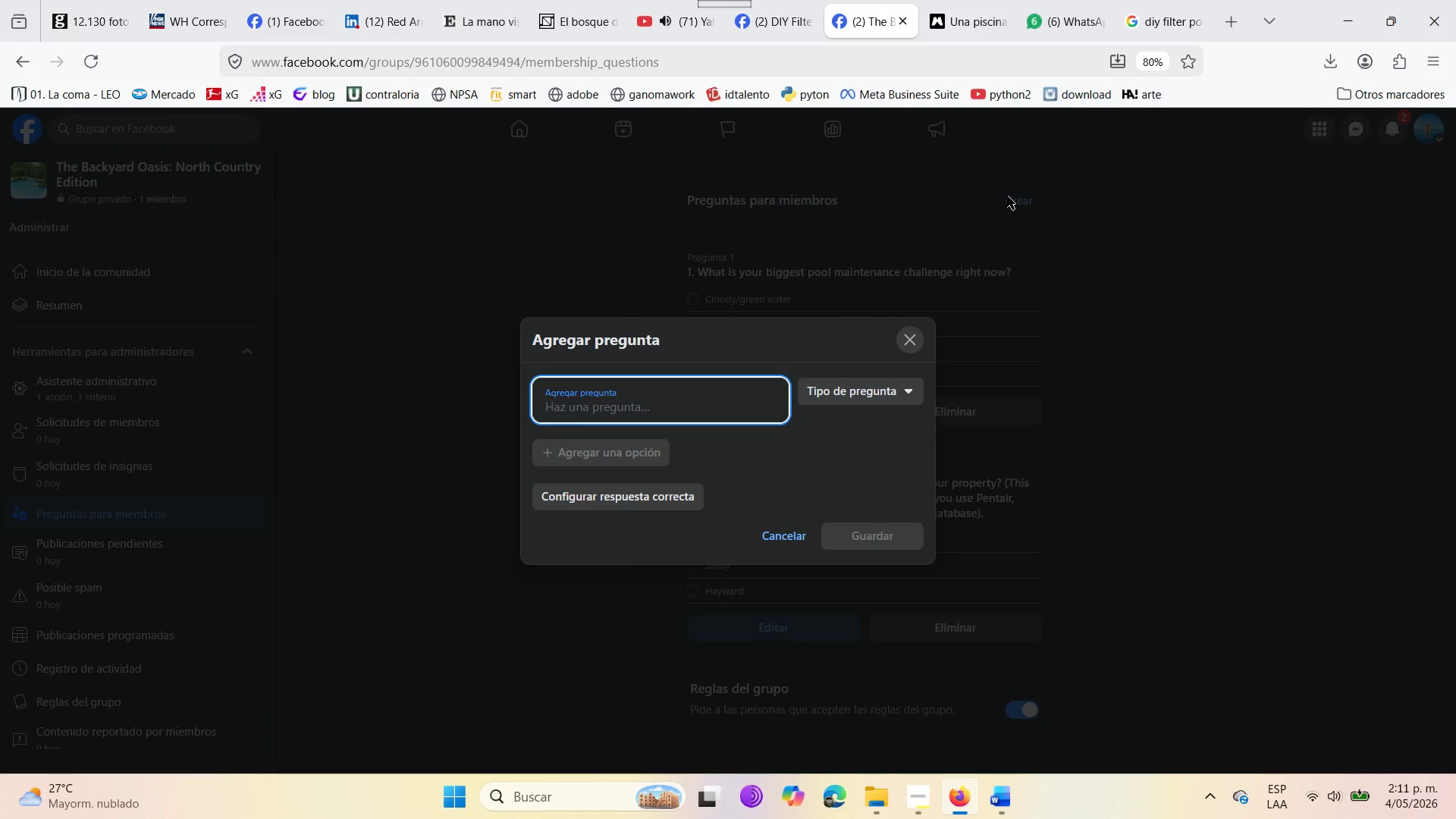 
wait(8.02)
 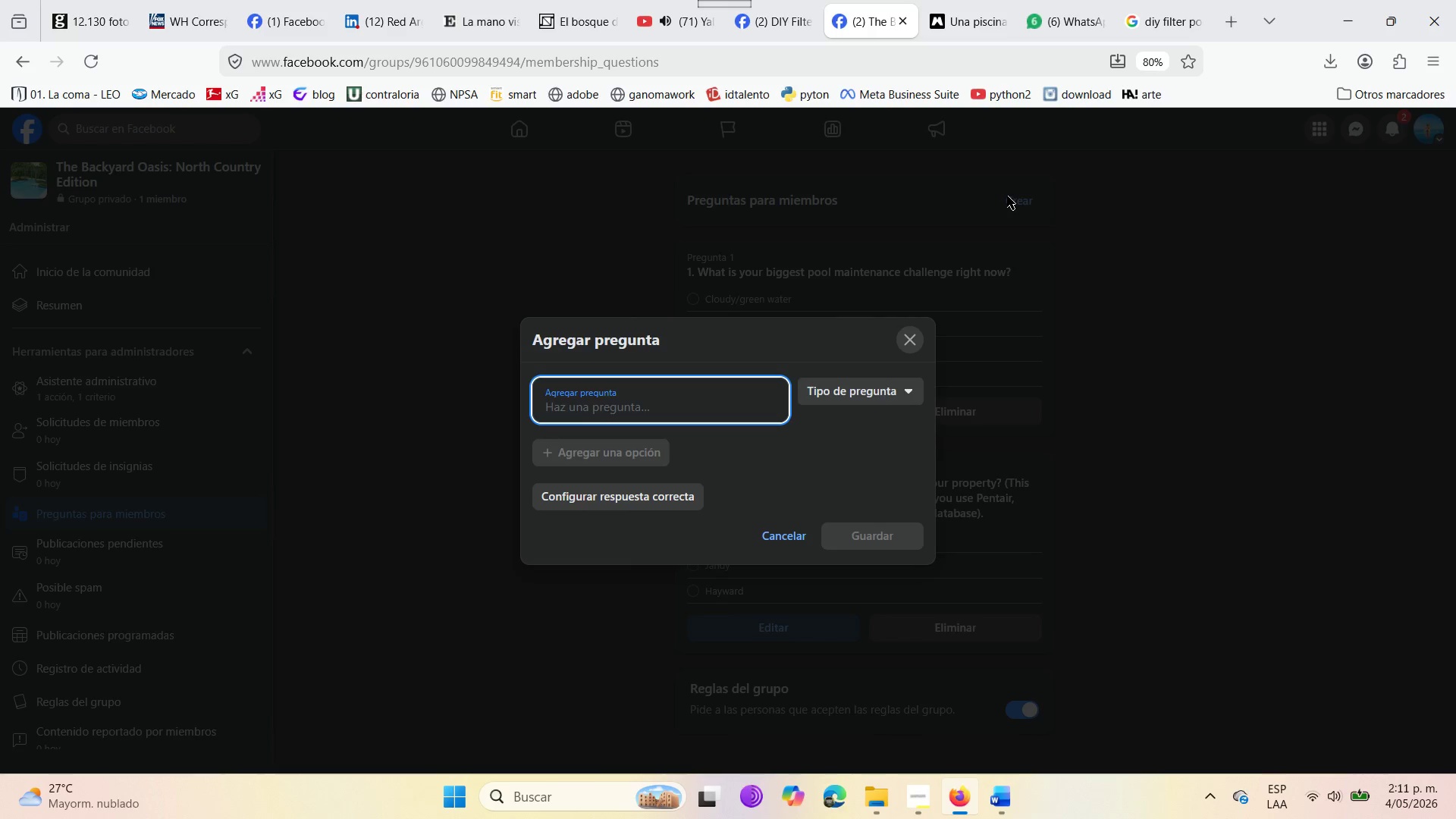 
left_click([609, 417])
 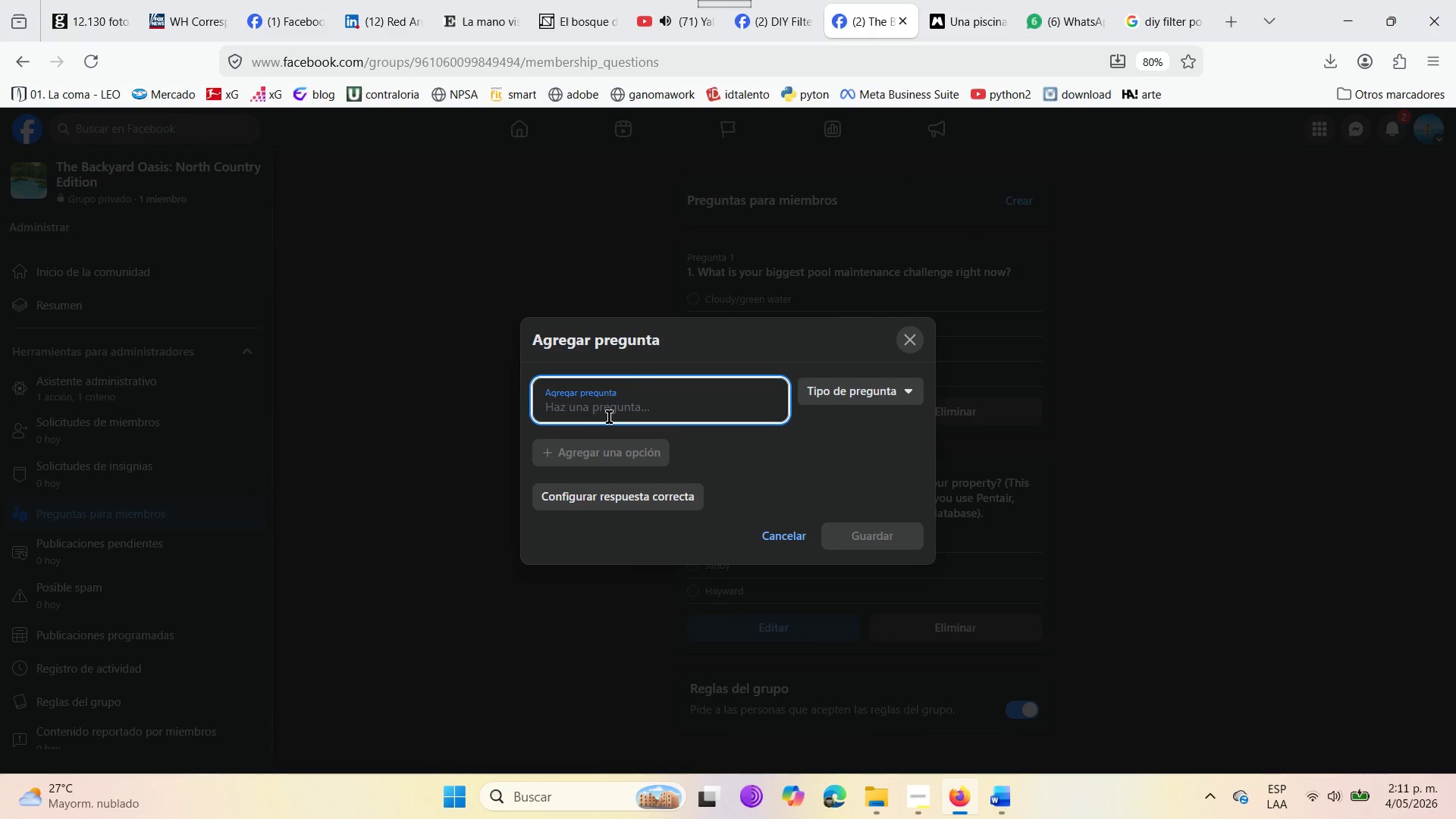 
type(Would you like )
 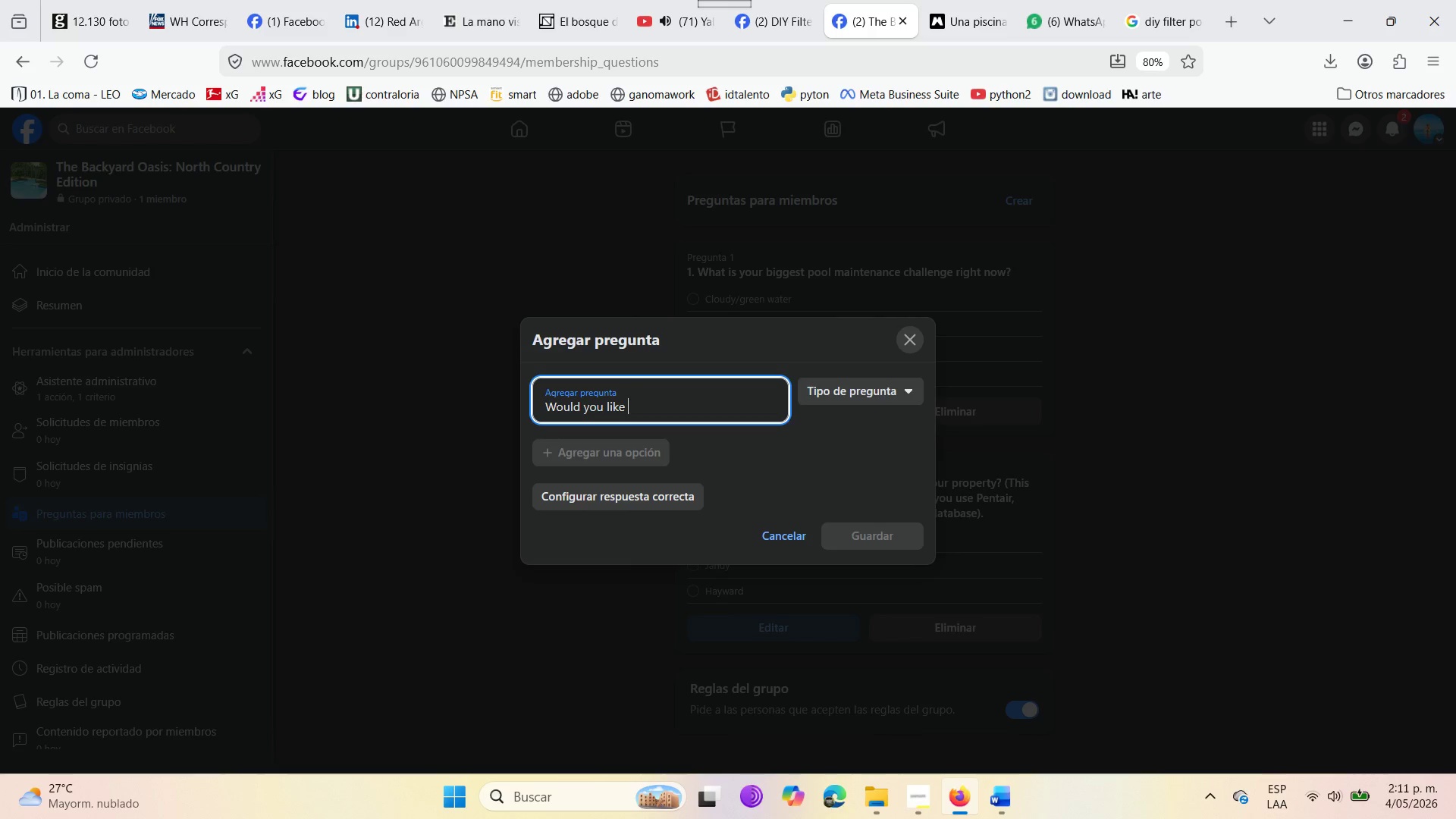 
type(to receive a free visual audirt )
key(Backspace)
key(Backspace)
type(t )
key(Backspace)
key(Backspace)
key(Backspace)
type(t of filtration )
 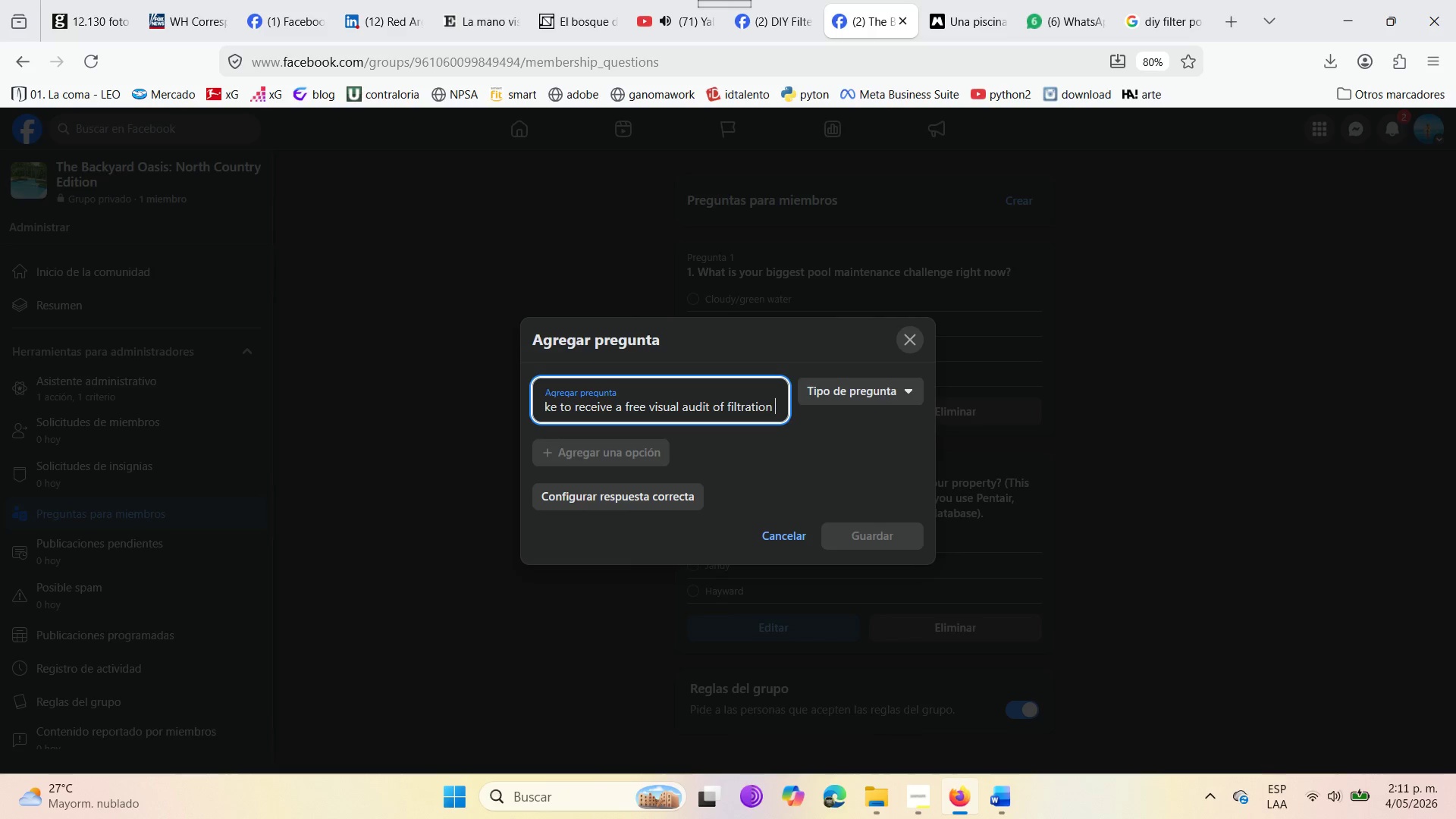 
wait(7.33)
 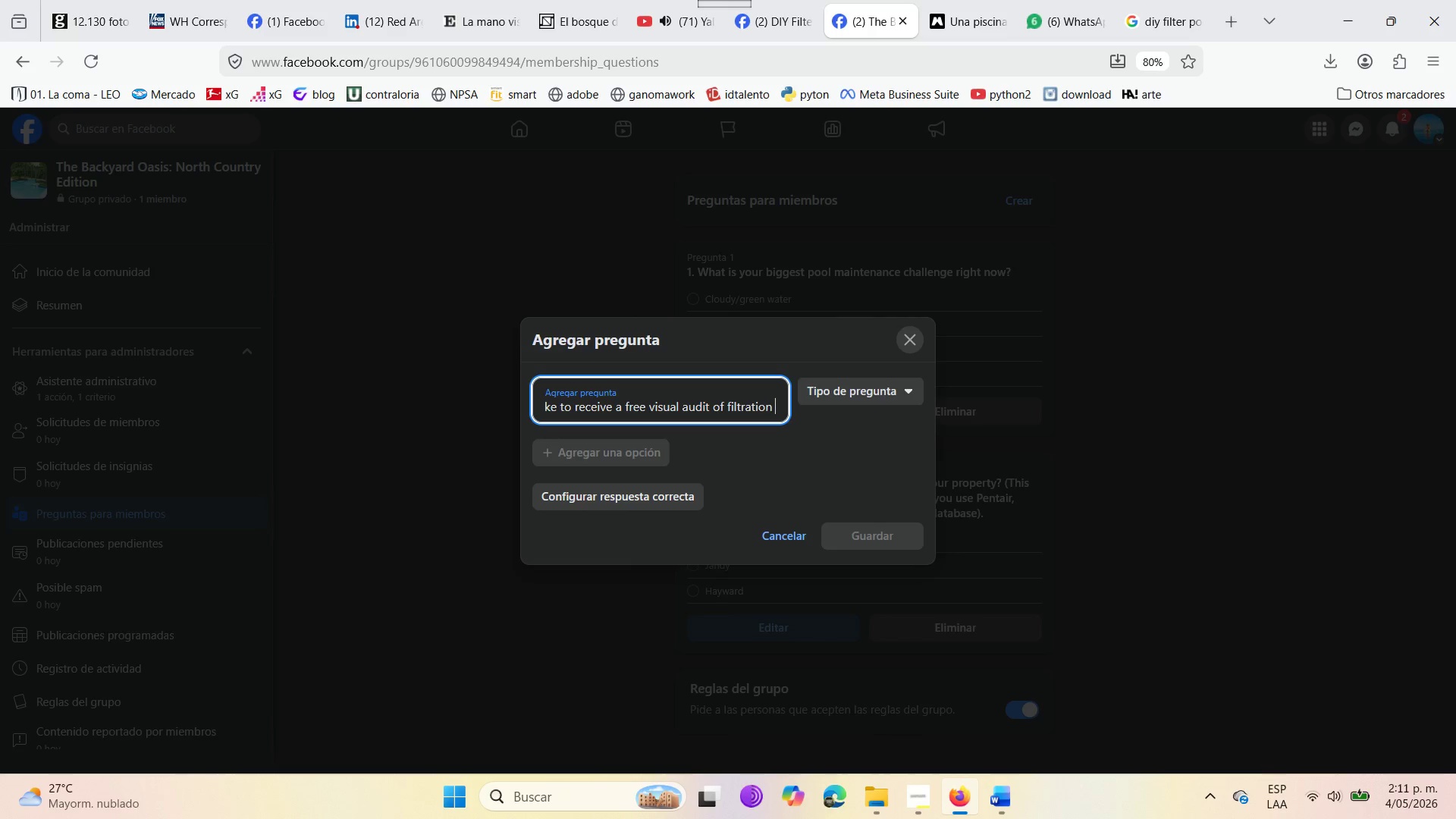 
type(system h)
key(Backspace)
type(this month )
key(Backspace)
type({ )
 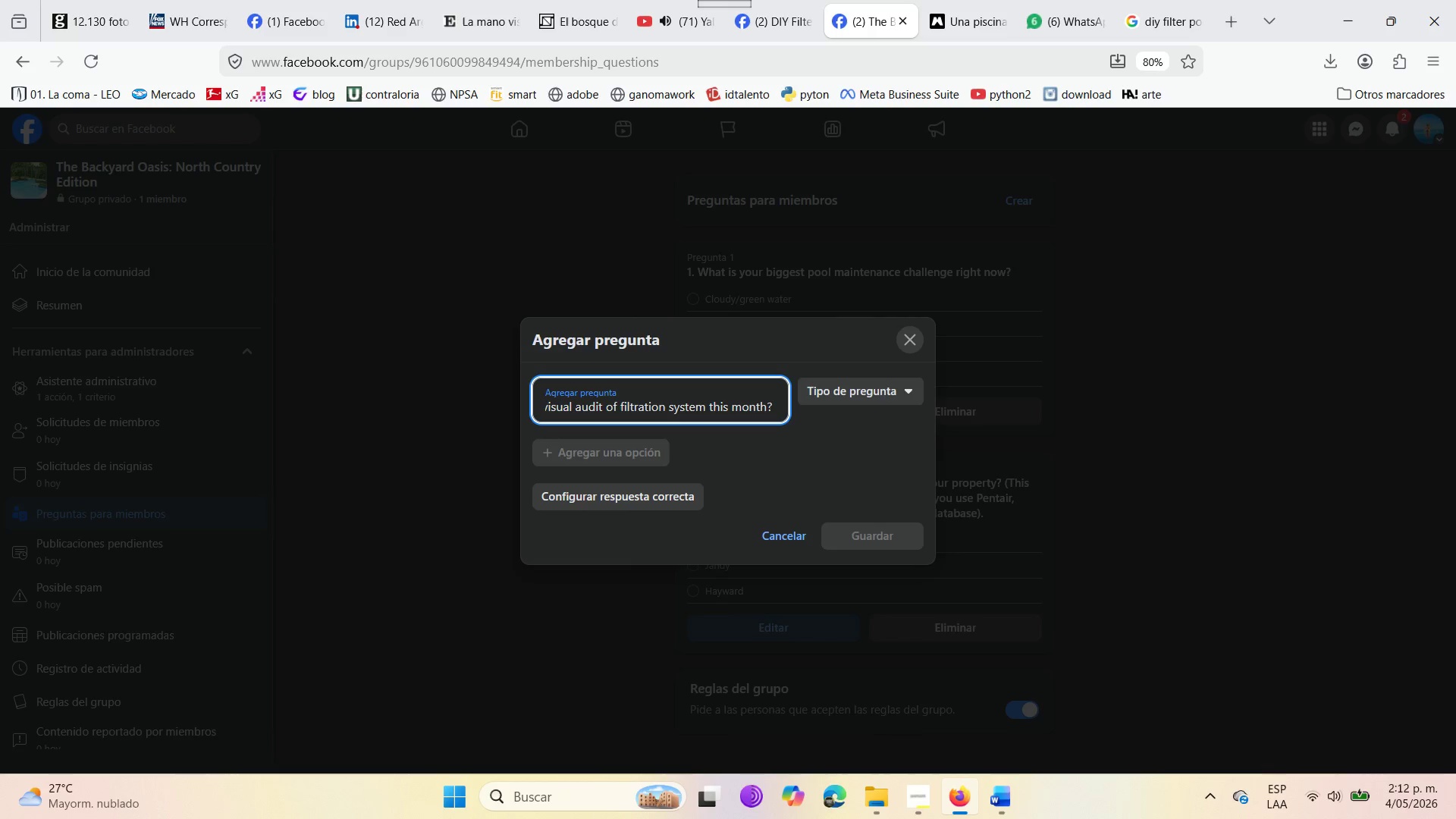 
wait(8.11)
 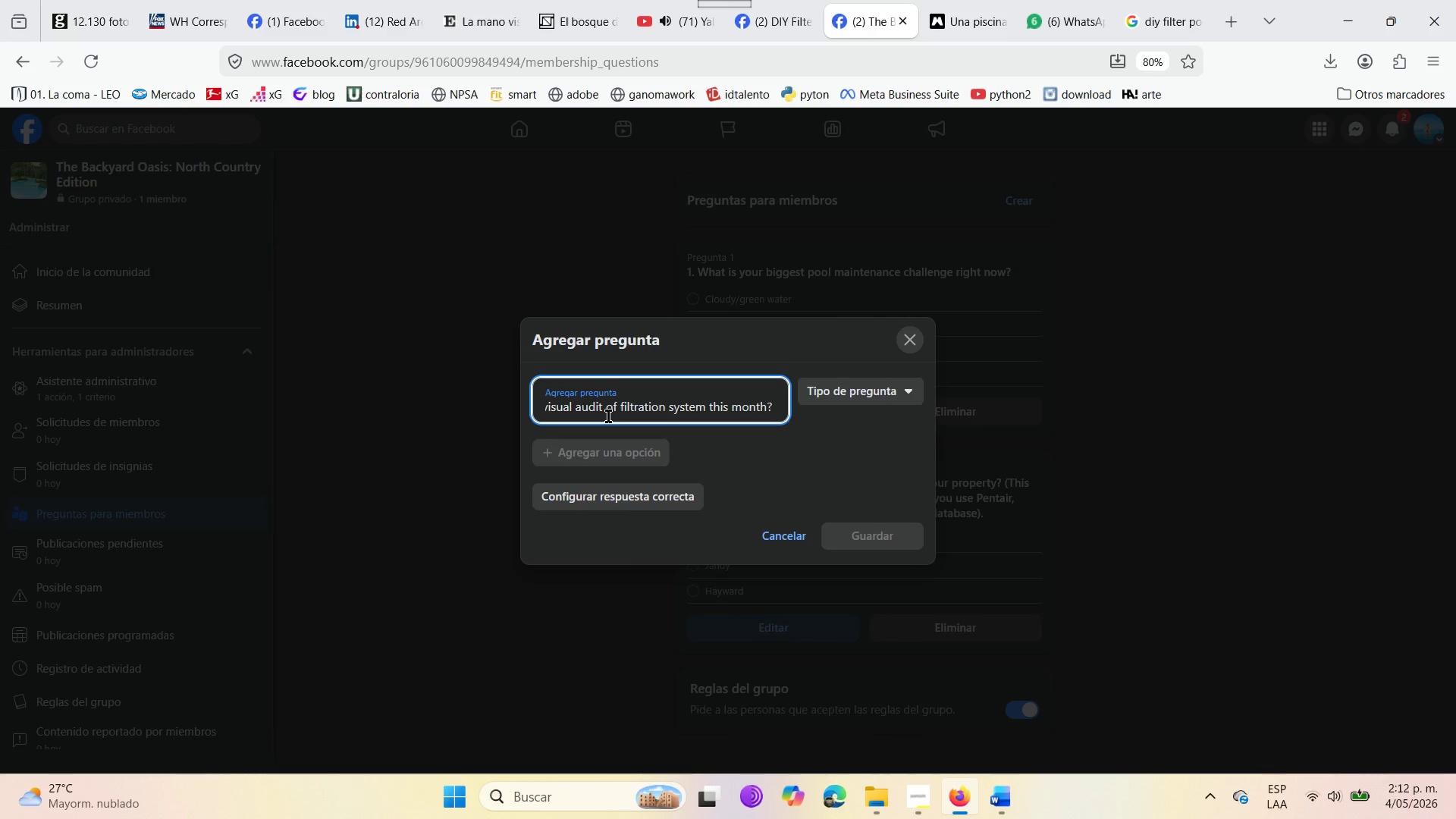 
type(*If the answer is @yes)
key(Backspace)
key(Backspace)
key(Backspace)
type(Yes@, we capture service inte)
 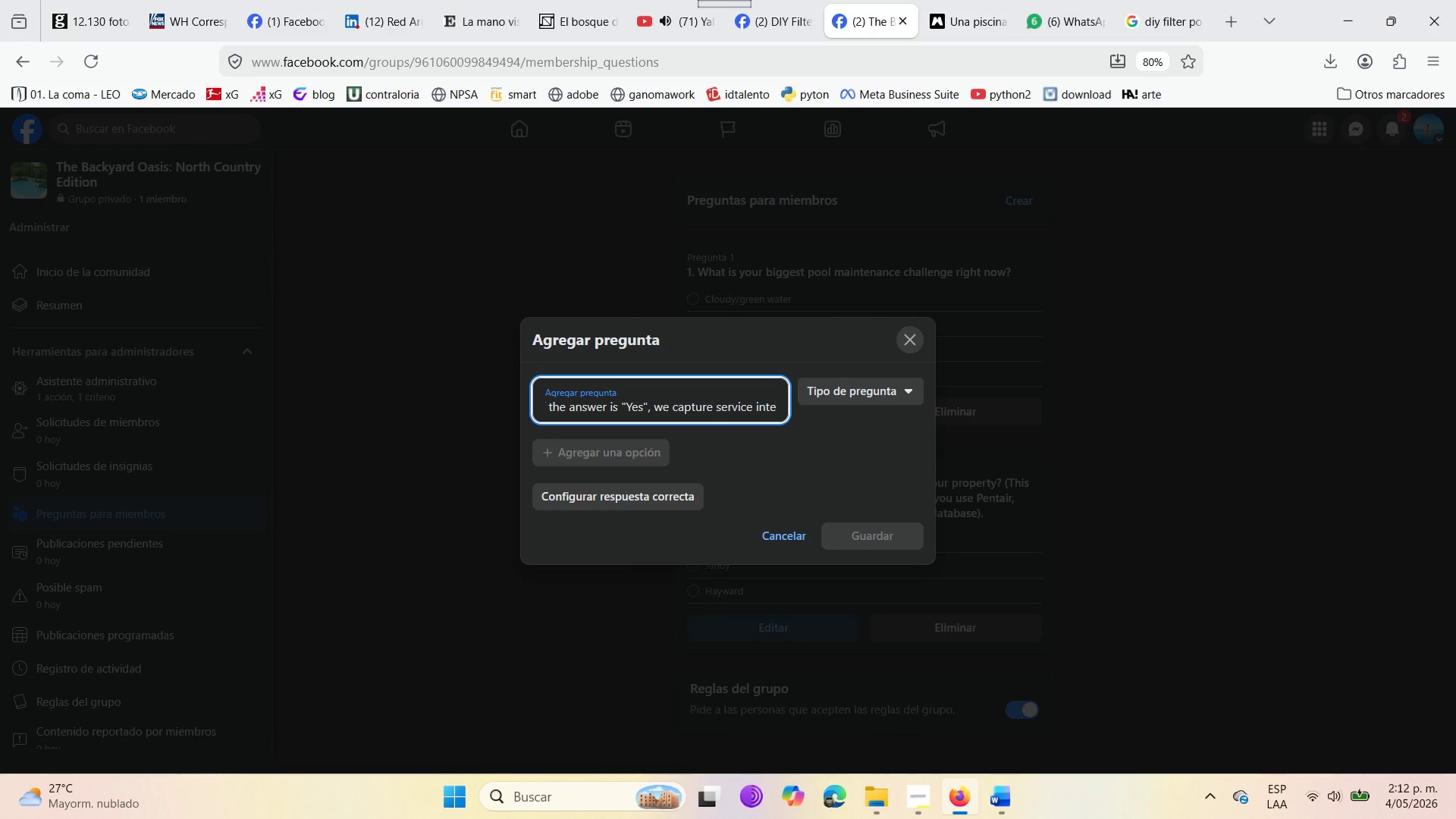 
type(rest immediately )
key(Backspace)
type(. )
 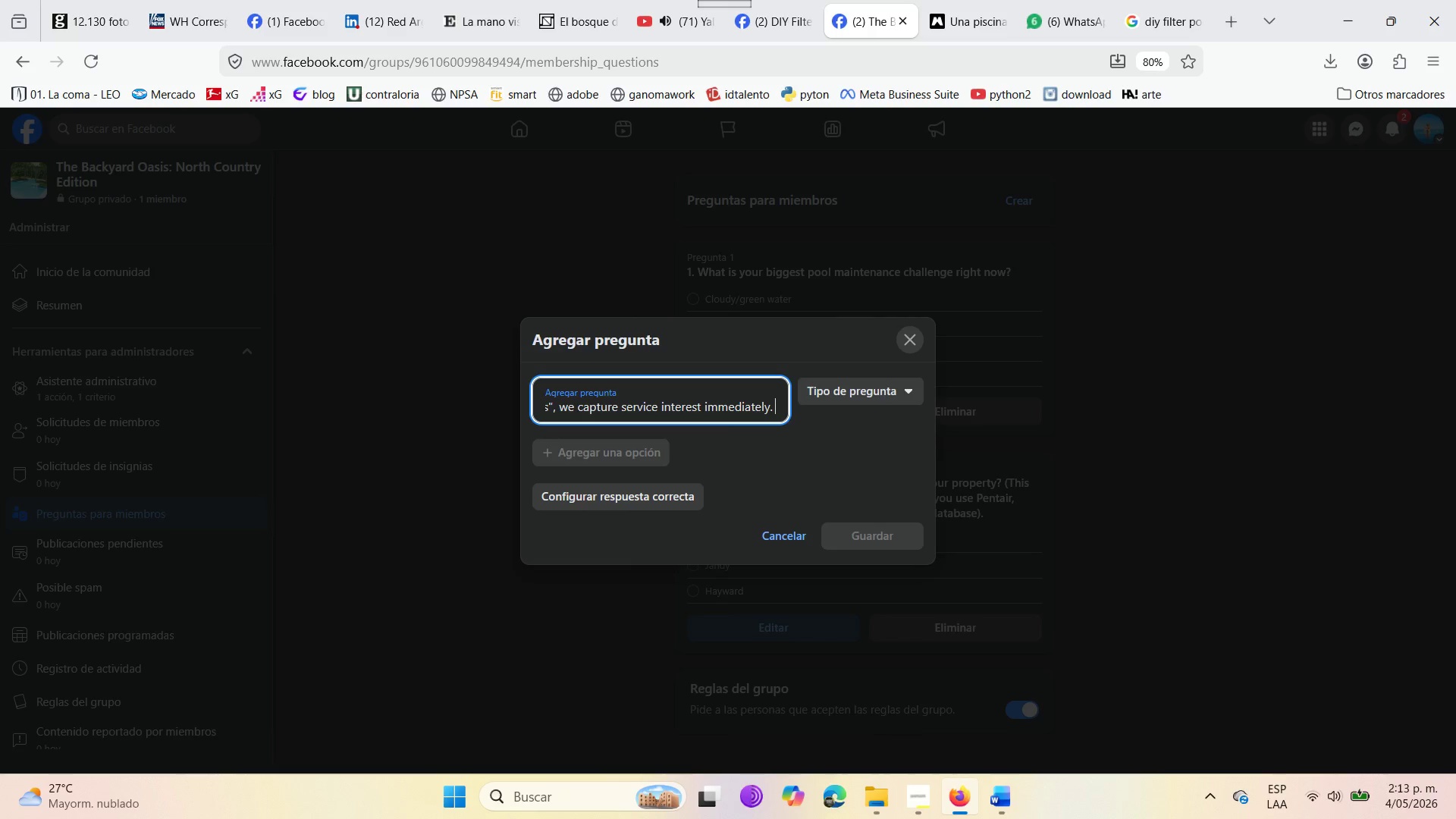 
wait(17.09)
 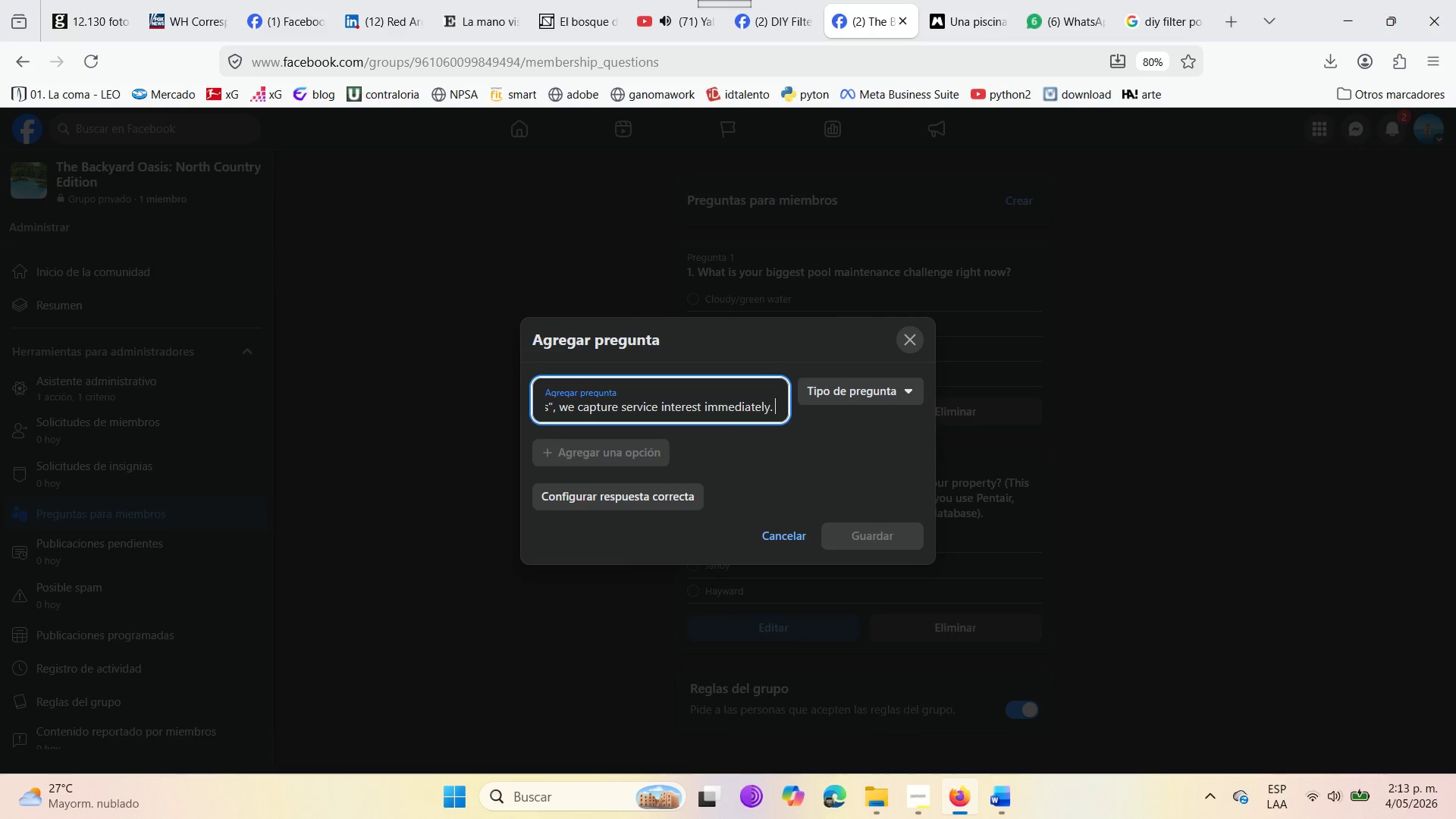 
key(ArrowLeft)
 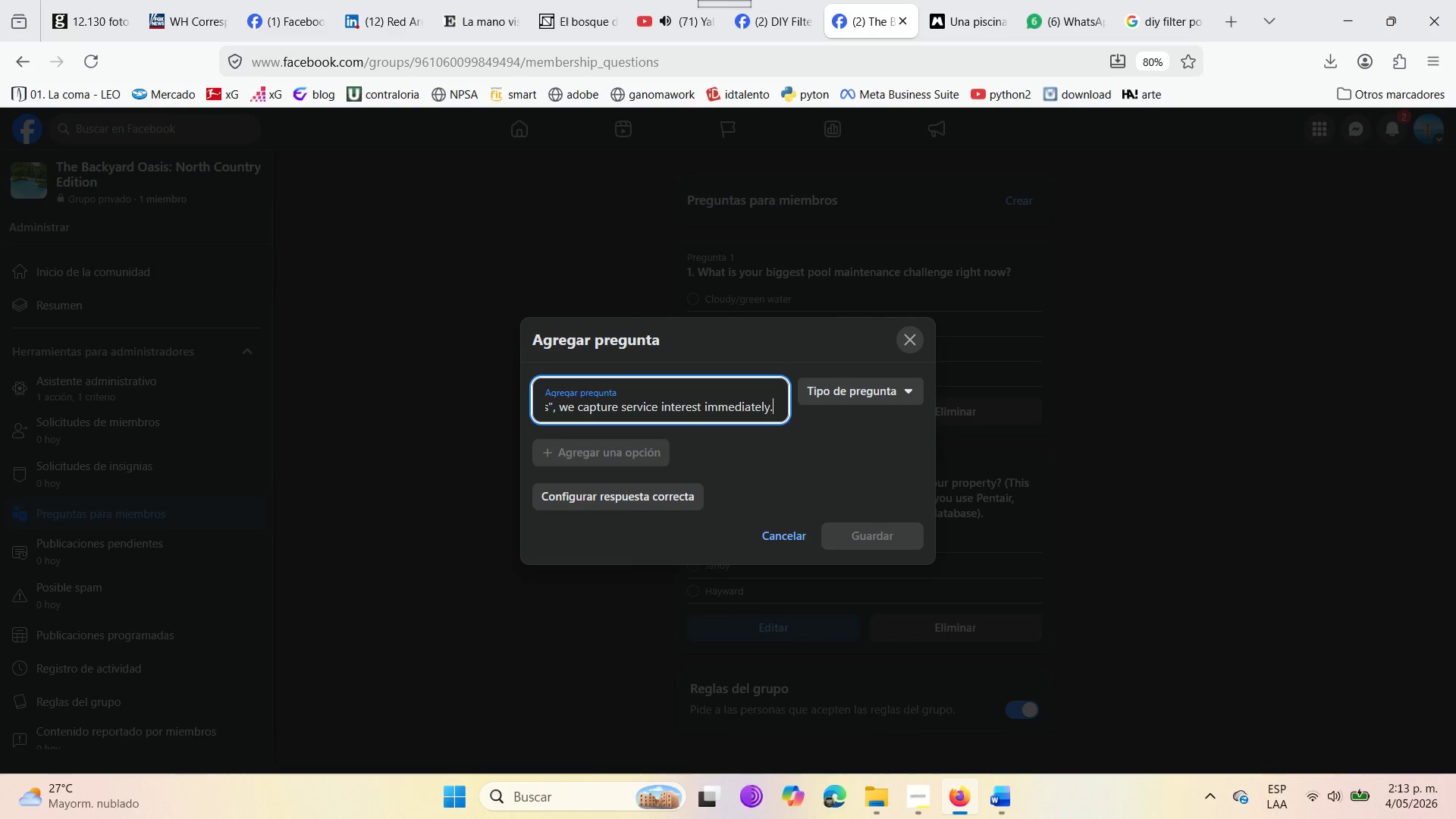 
key(Shift+9)
 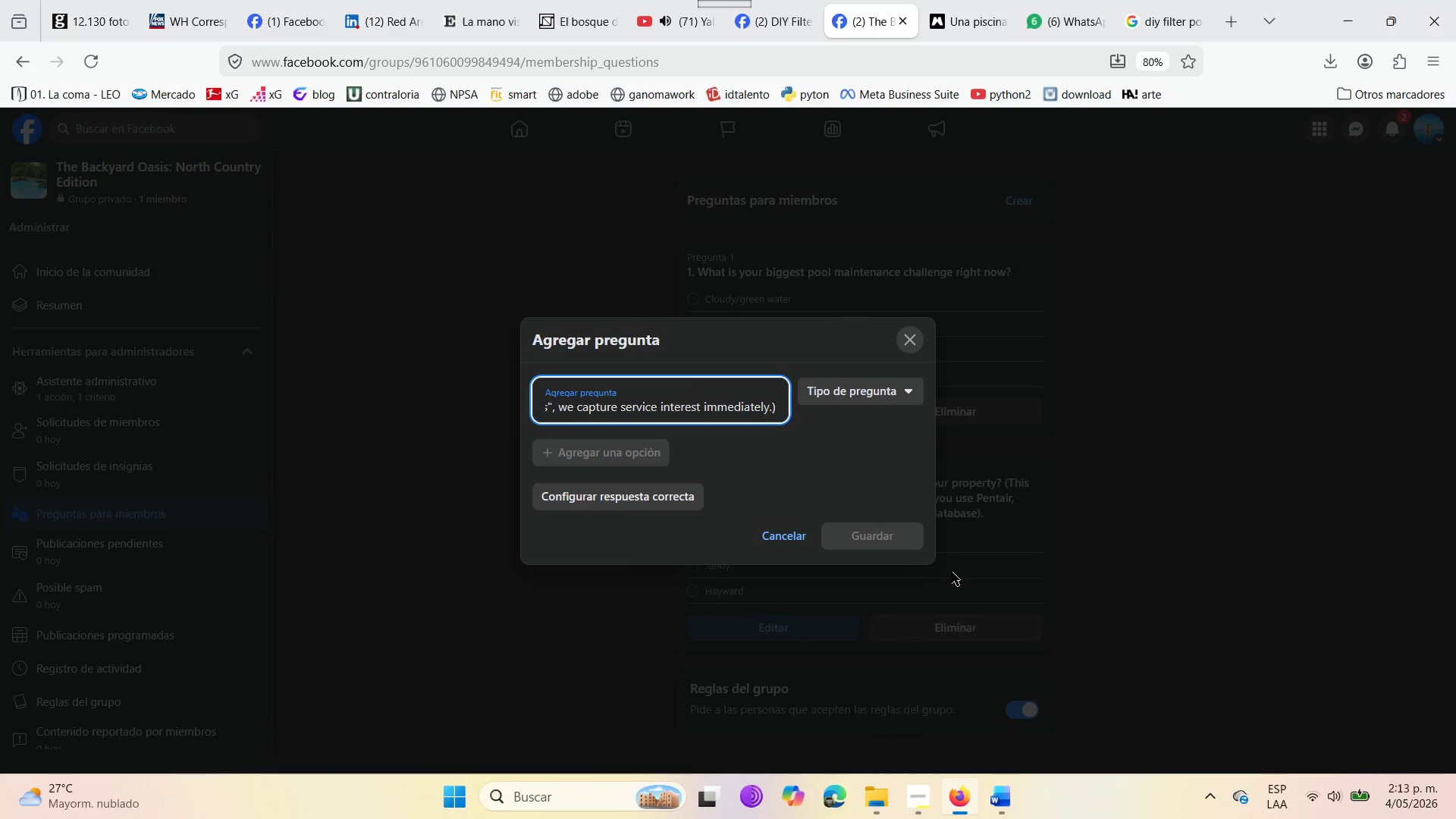 
left_click([702, 400])
 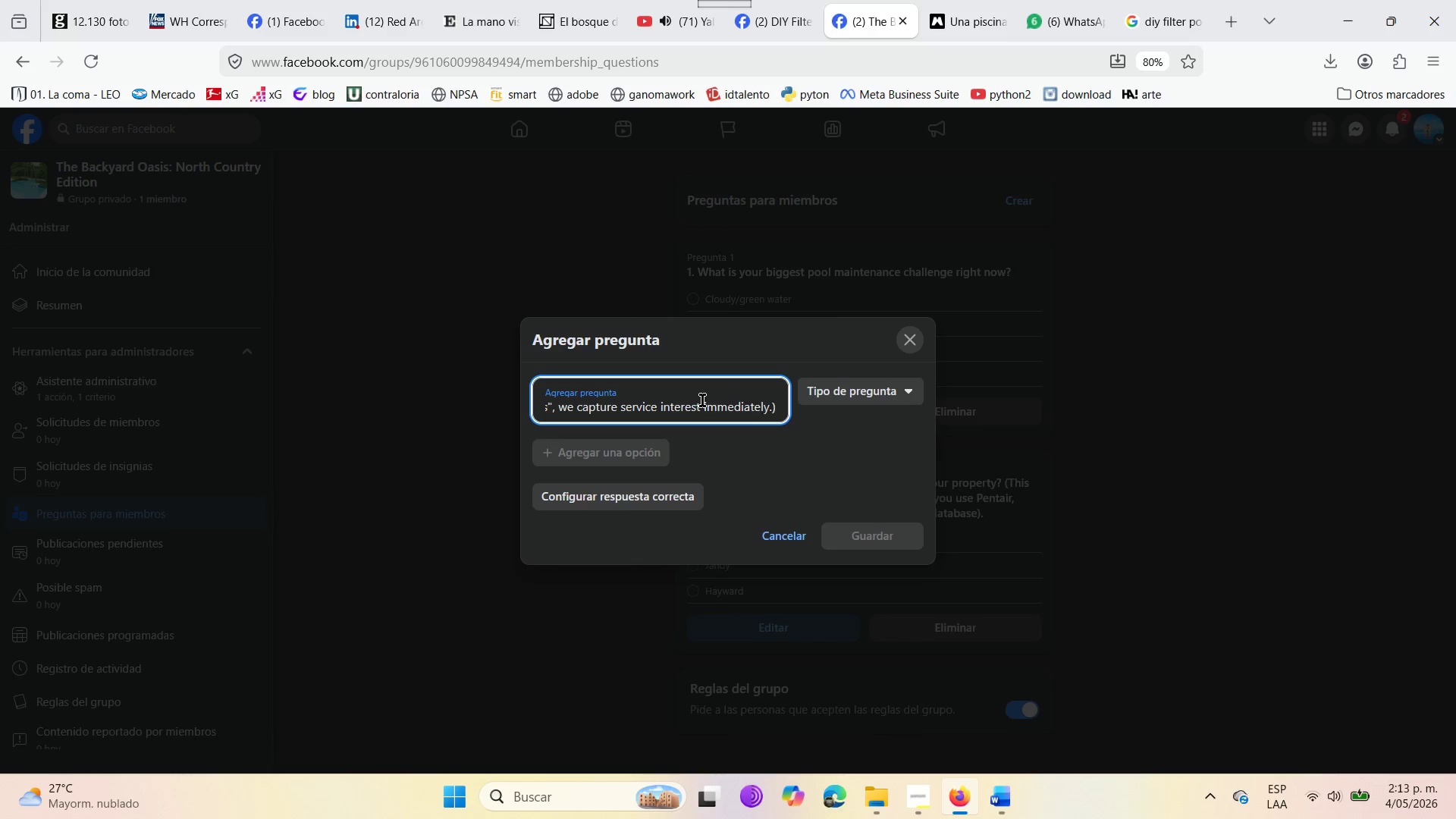 
hold_key(key=ArrowLeft, duration=1.53)
 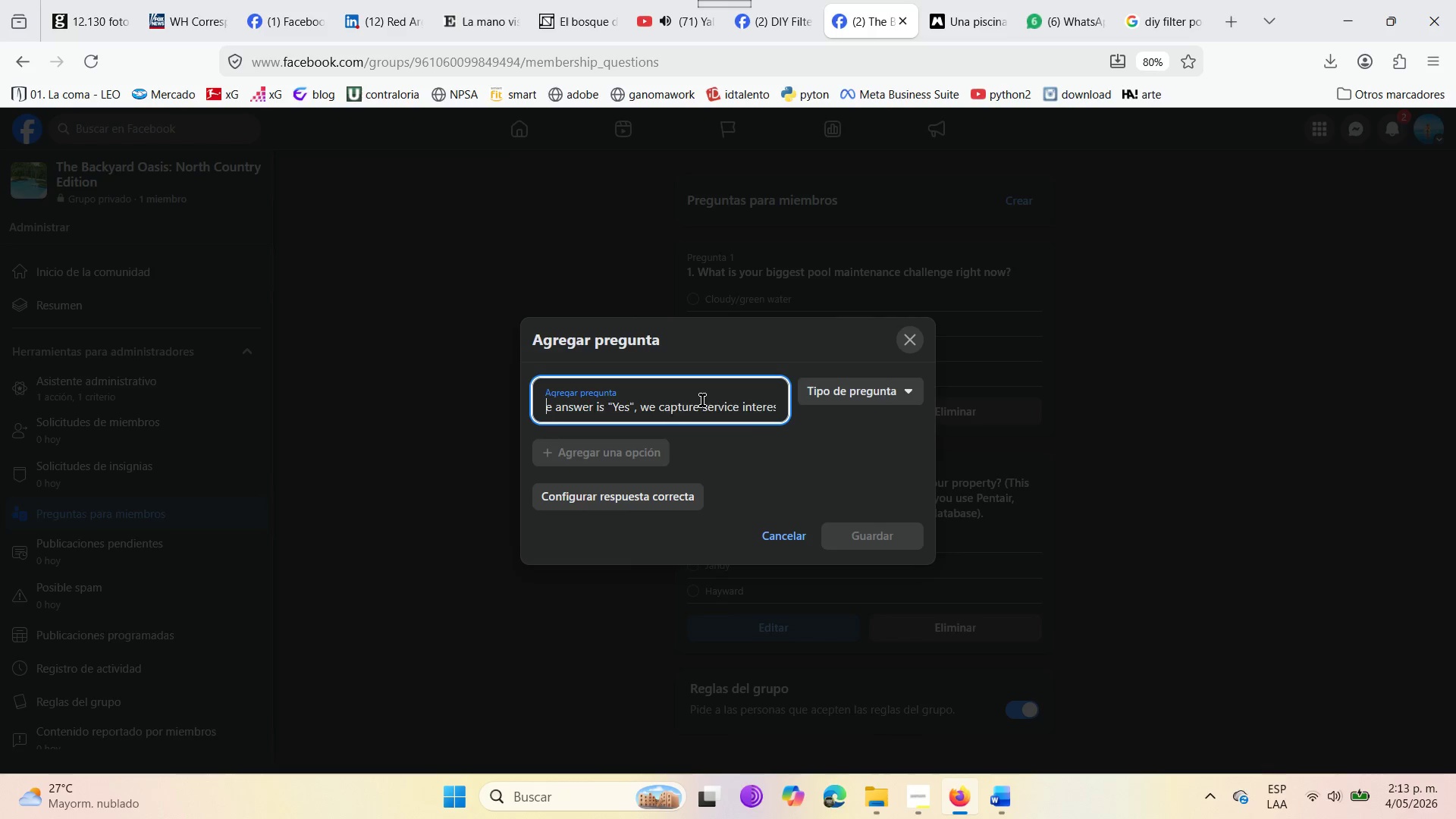 
hold_key(key=ArrowLeft, duration=1.25)
 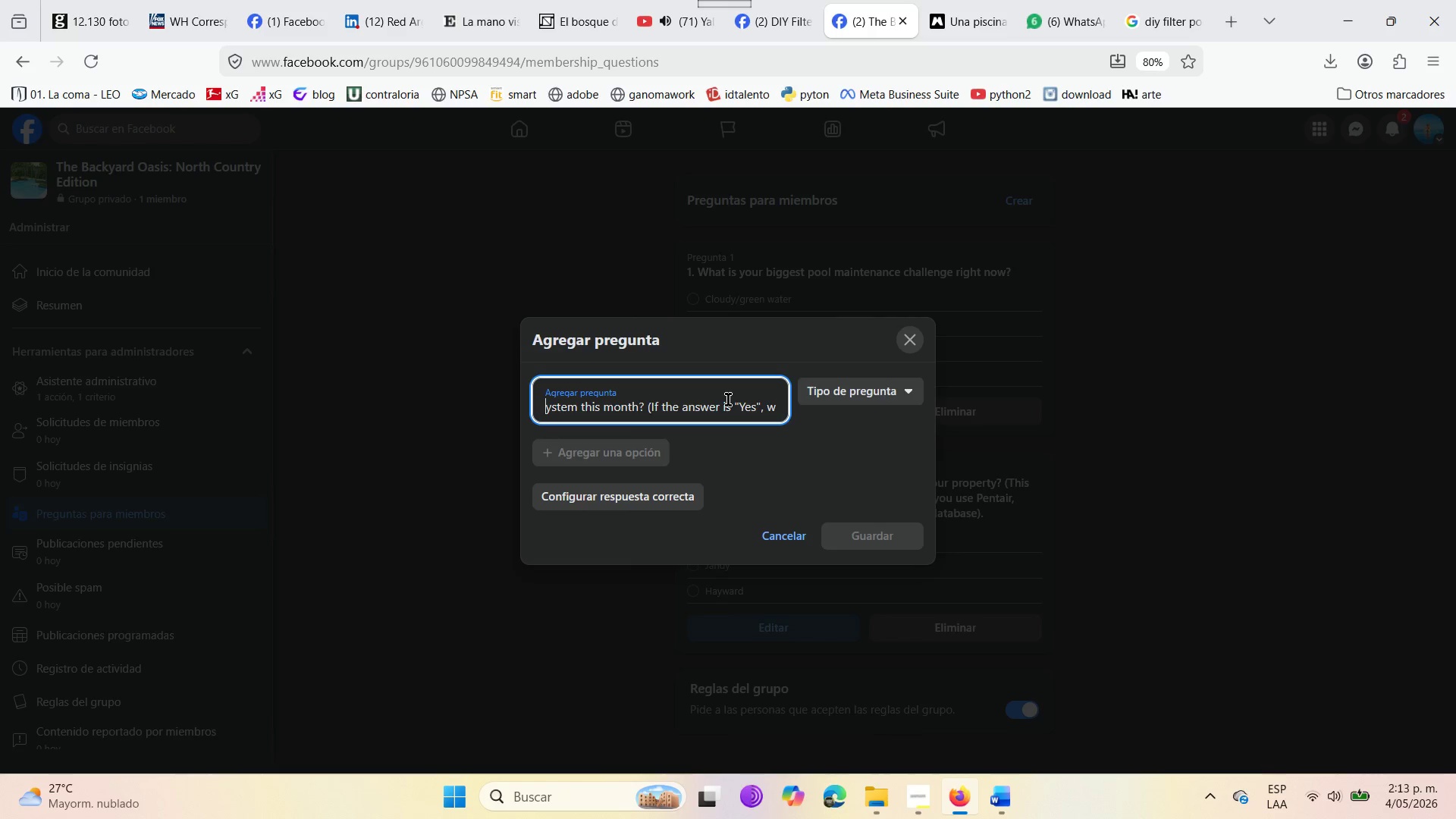 
left_click([730, 412])
 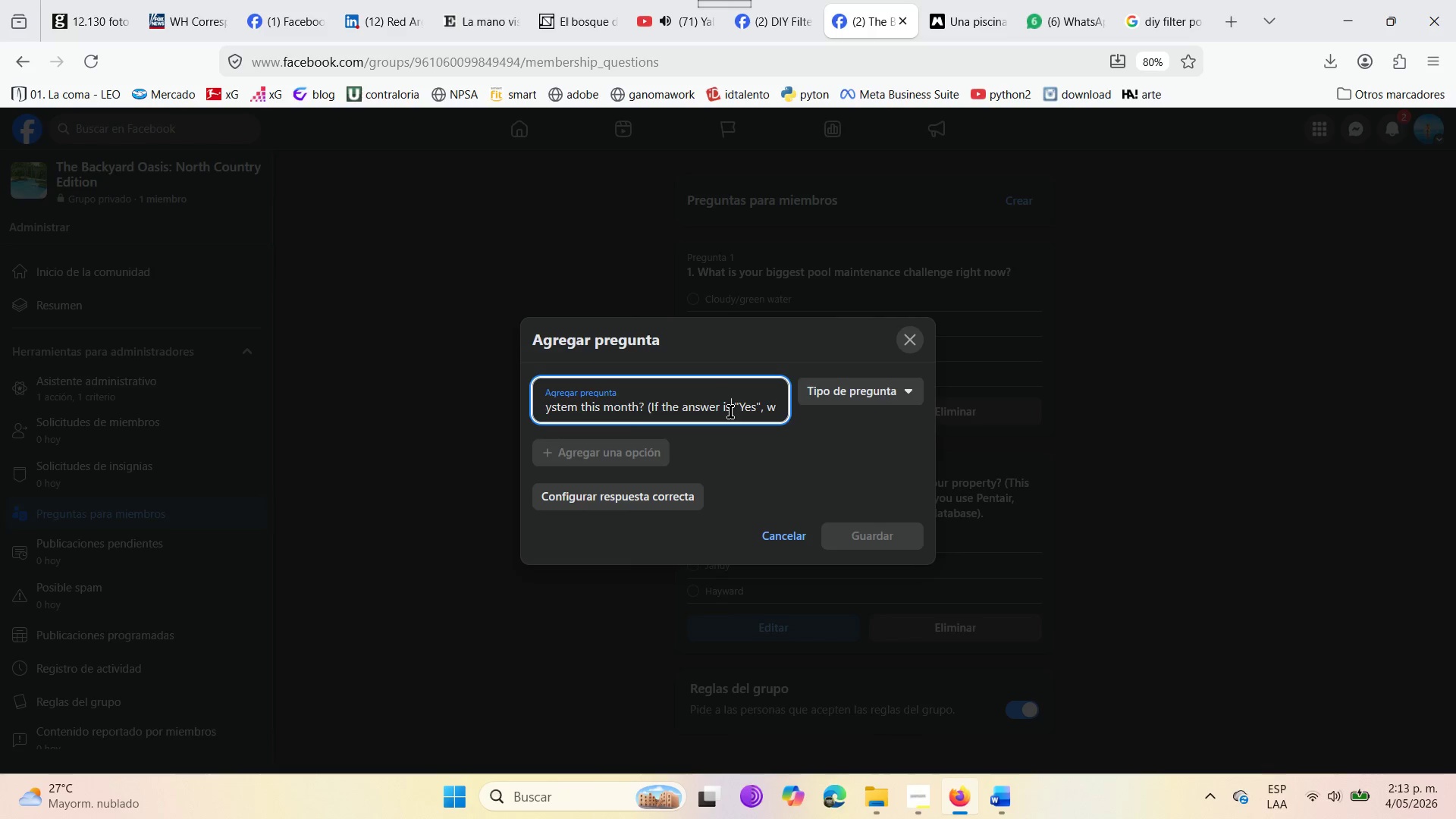 
hold_key(key=ArrowRight, duration=1.5)
 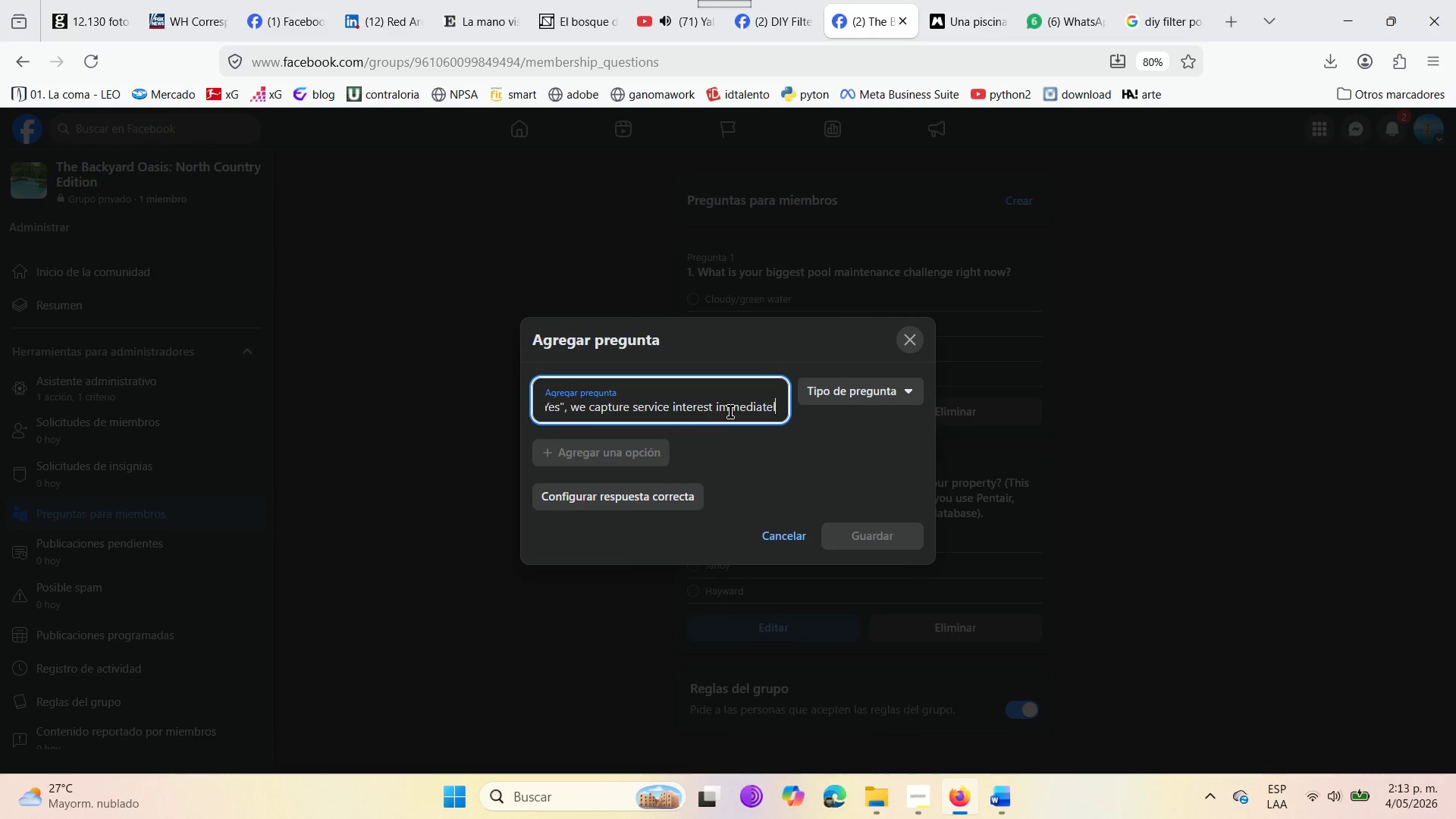 
hold_key(key=ArrowRight, duration=1.14)
 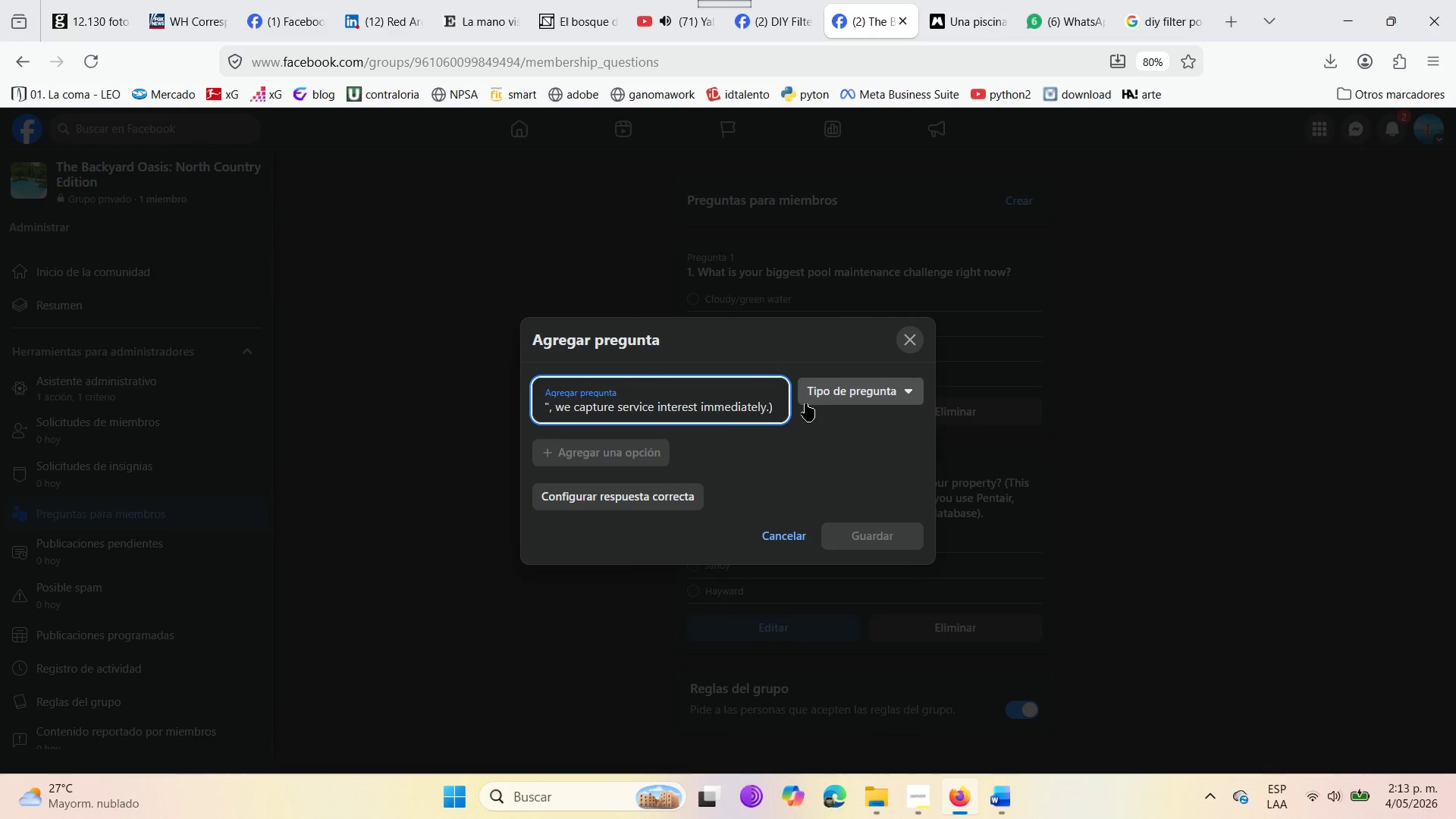 
left_click([805, 400])
 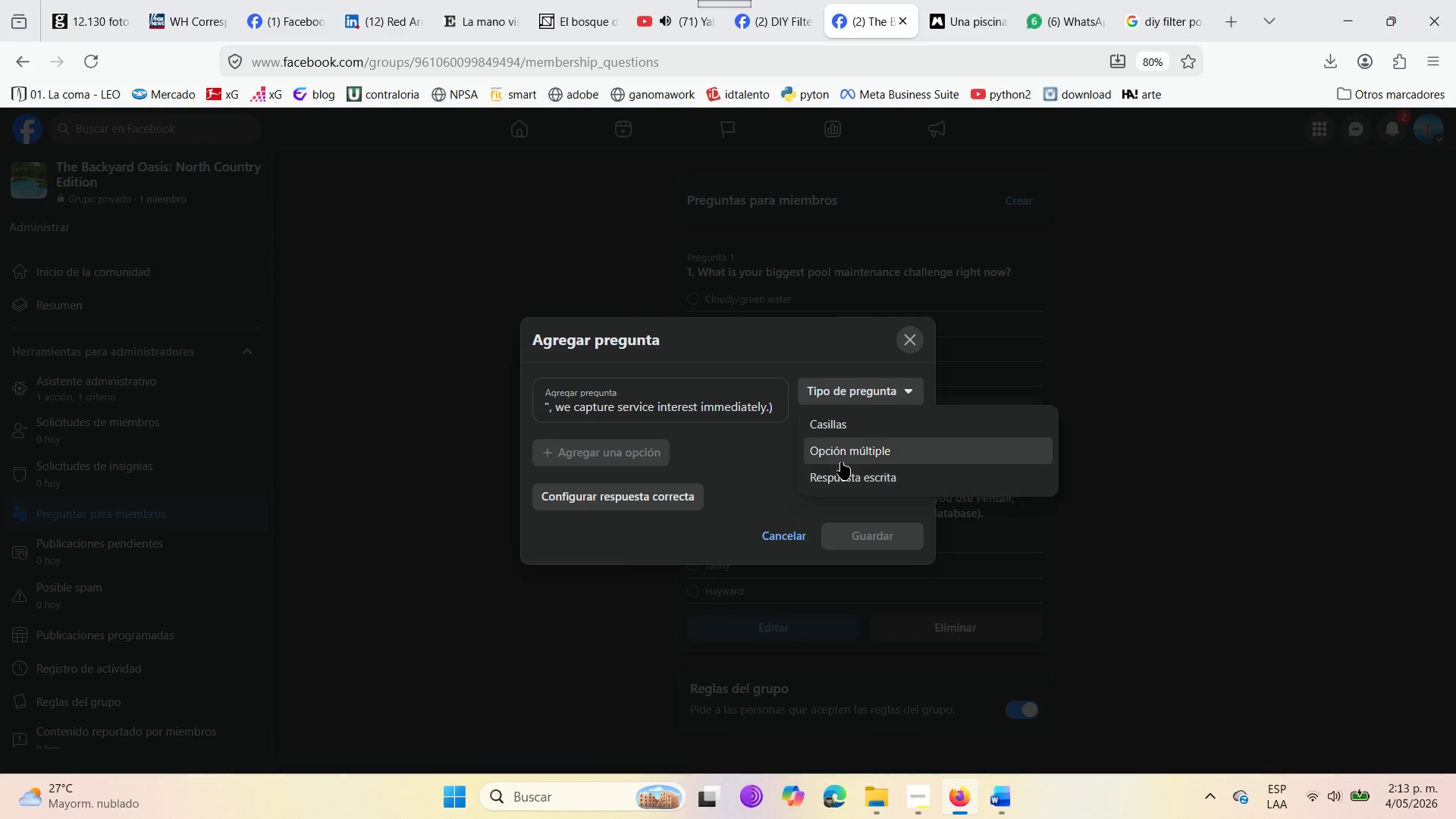 
left_click([831, 419])
 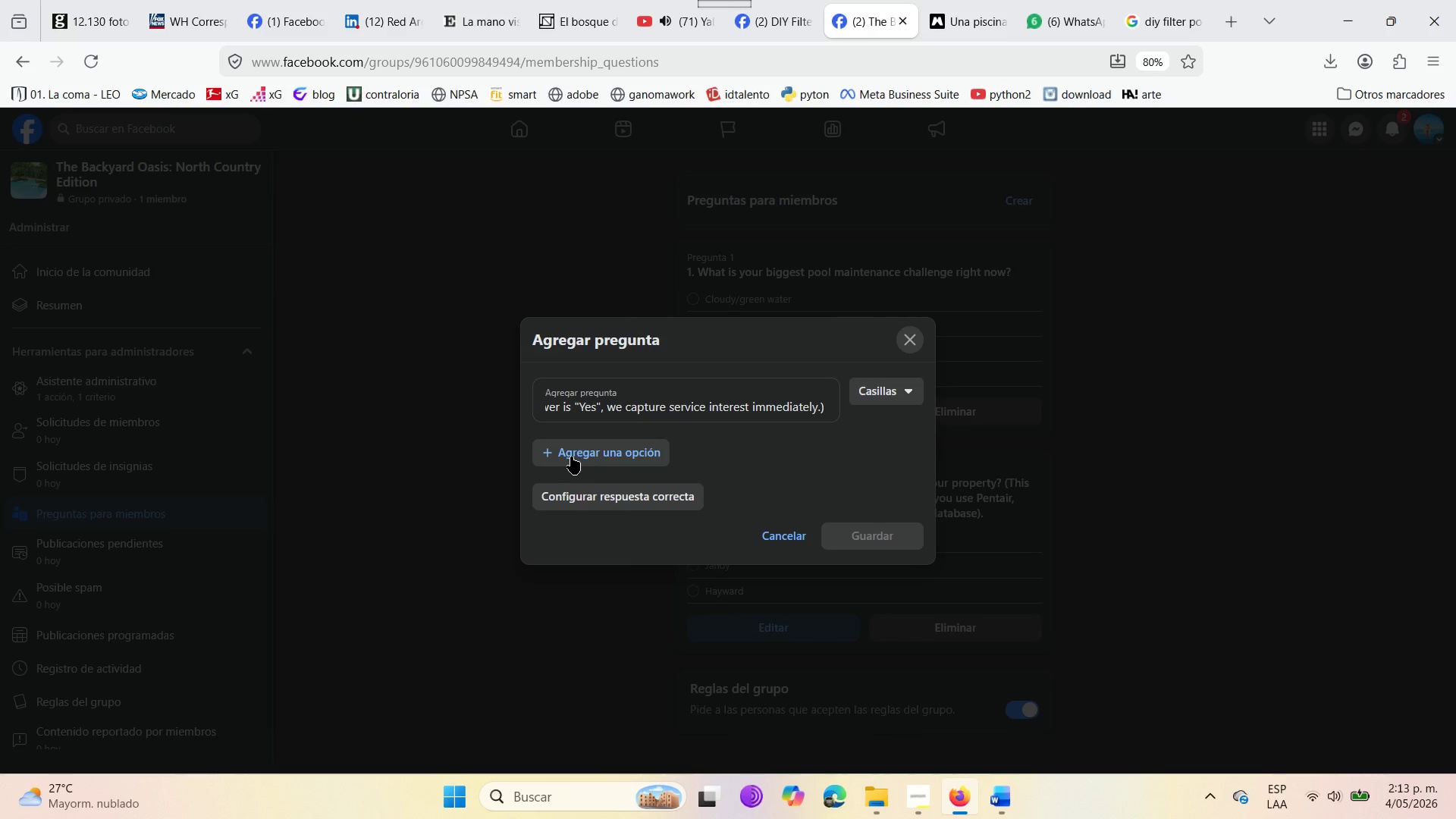 
left_click([570, 456])
 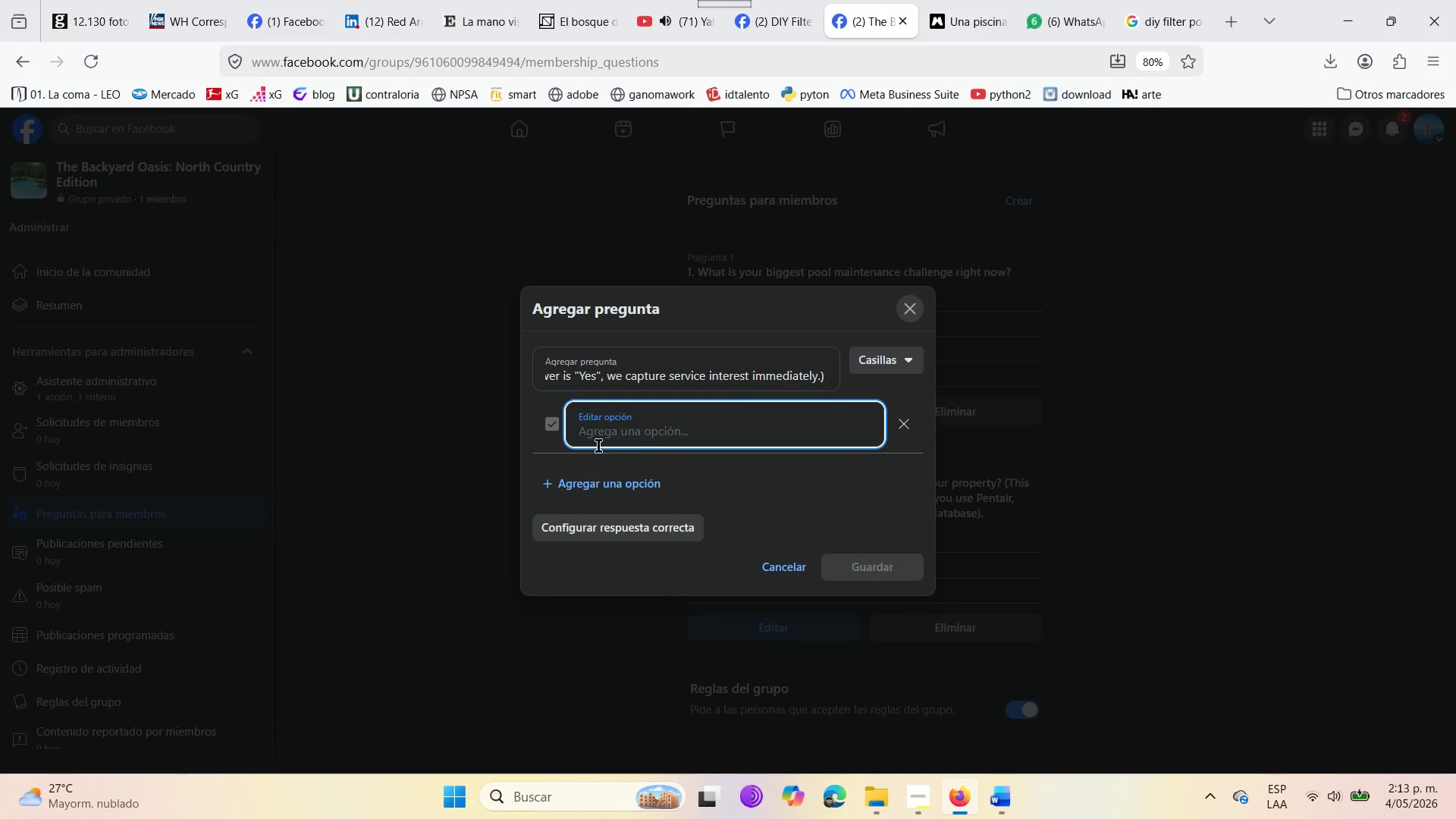 
left_click([601, 436])
 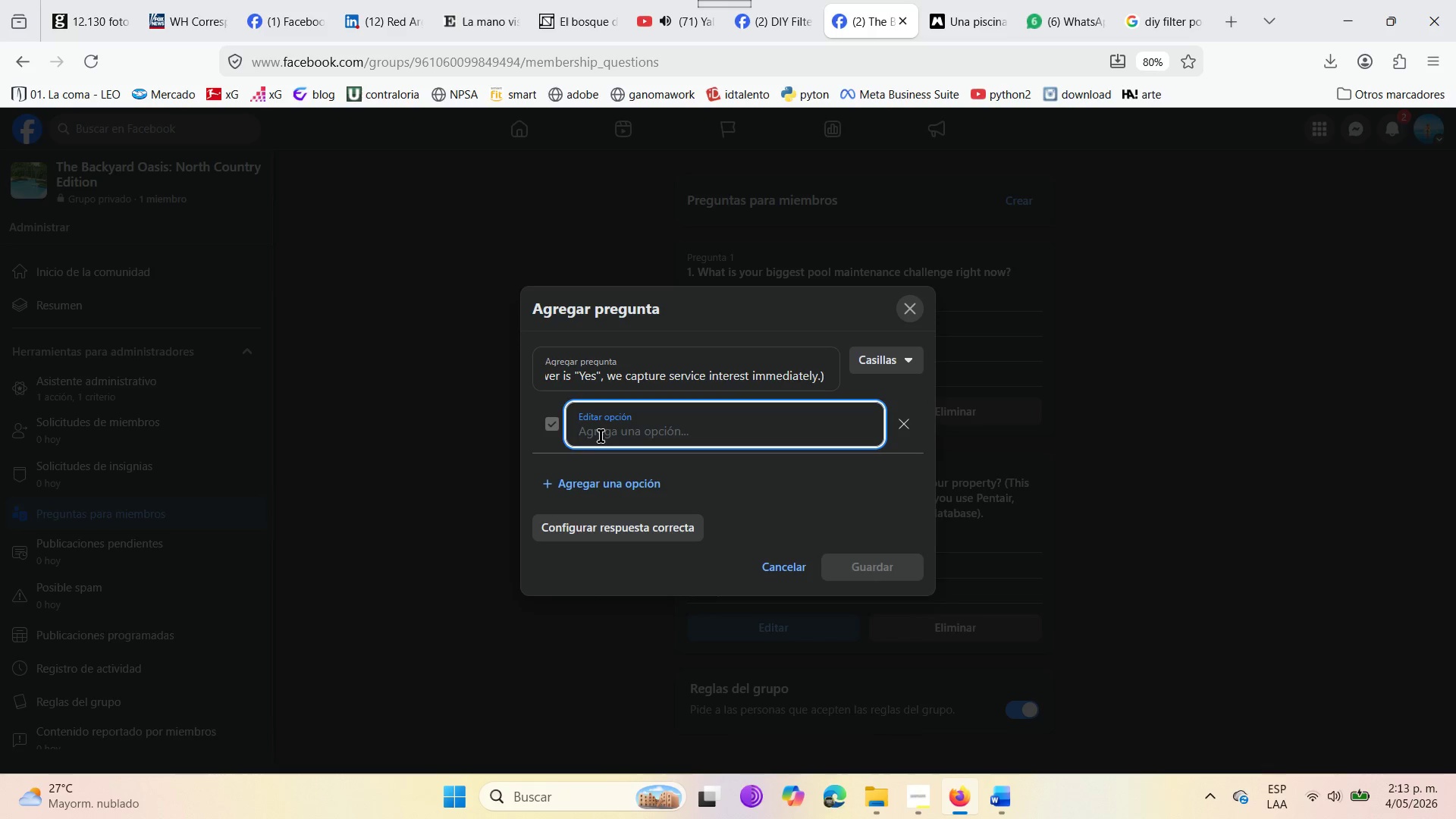 
type(Yes )
key(Backspace)
 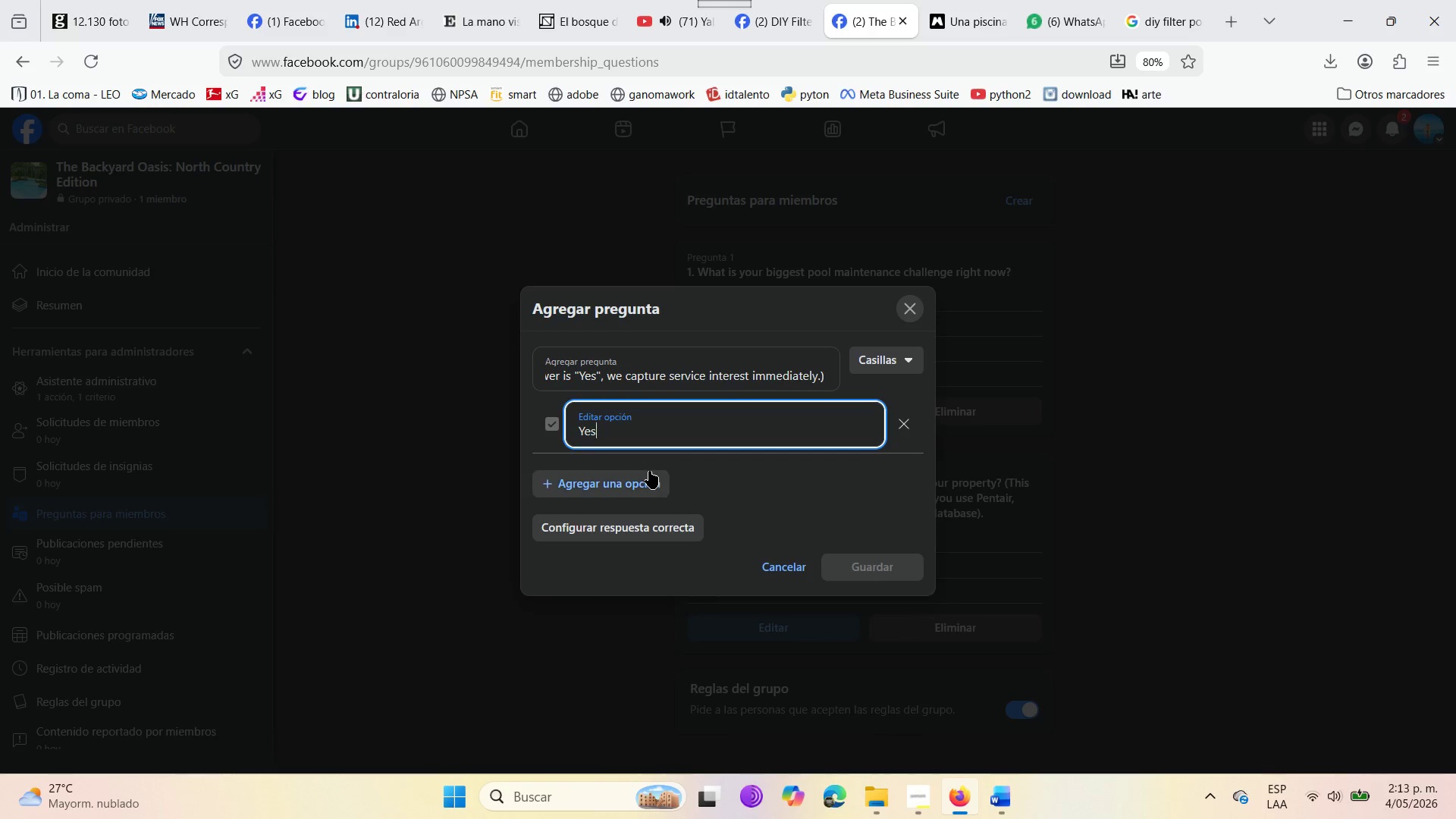 
left_click([643, 473])
 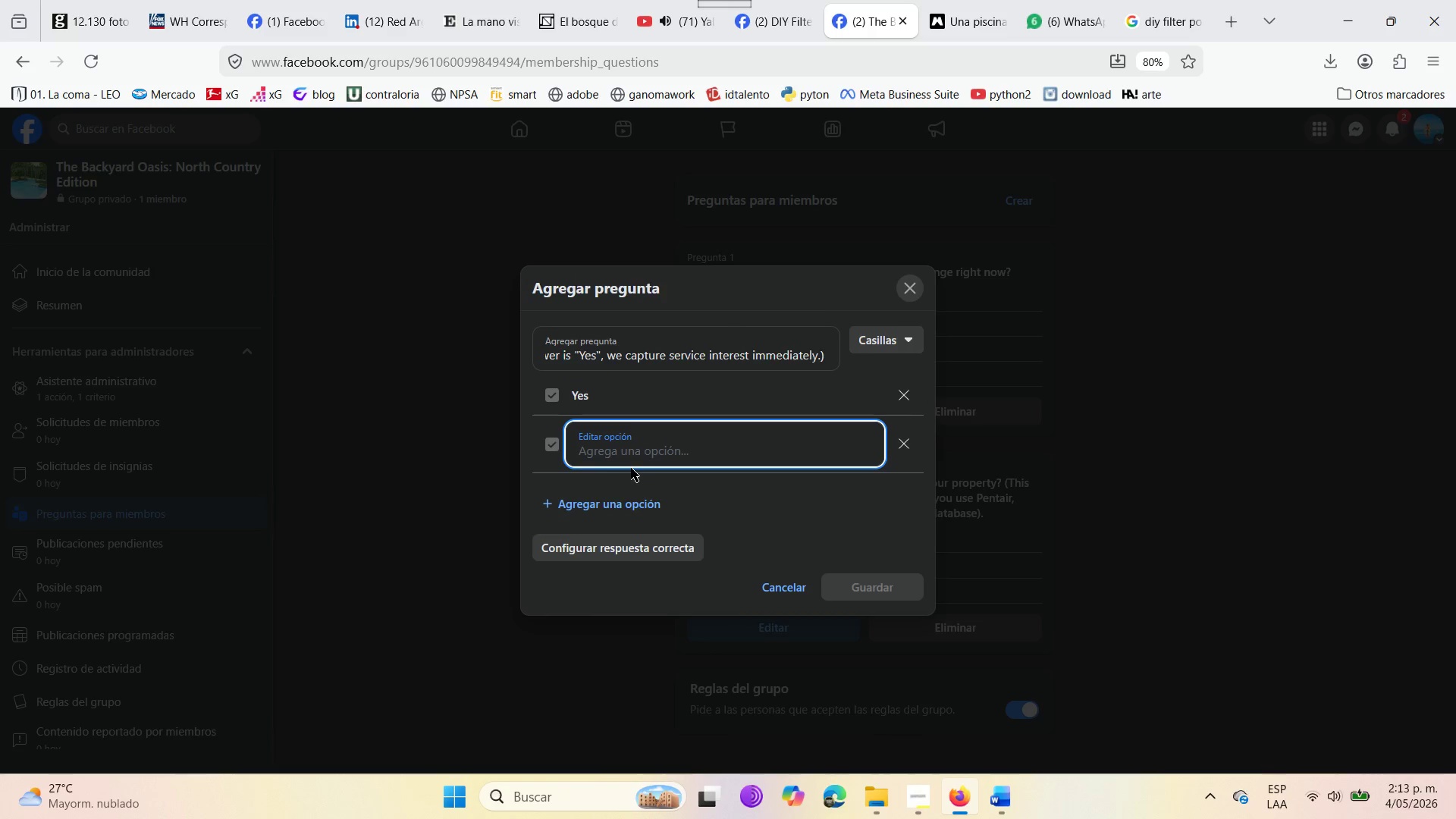 
key(CapsLock)
 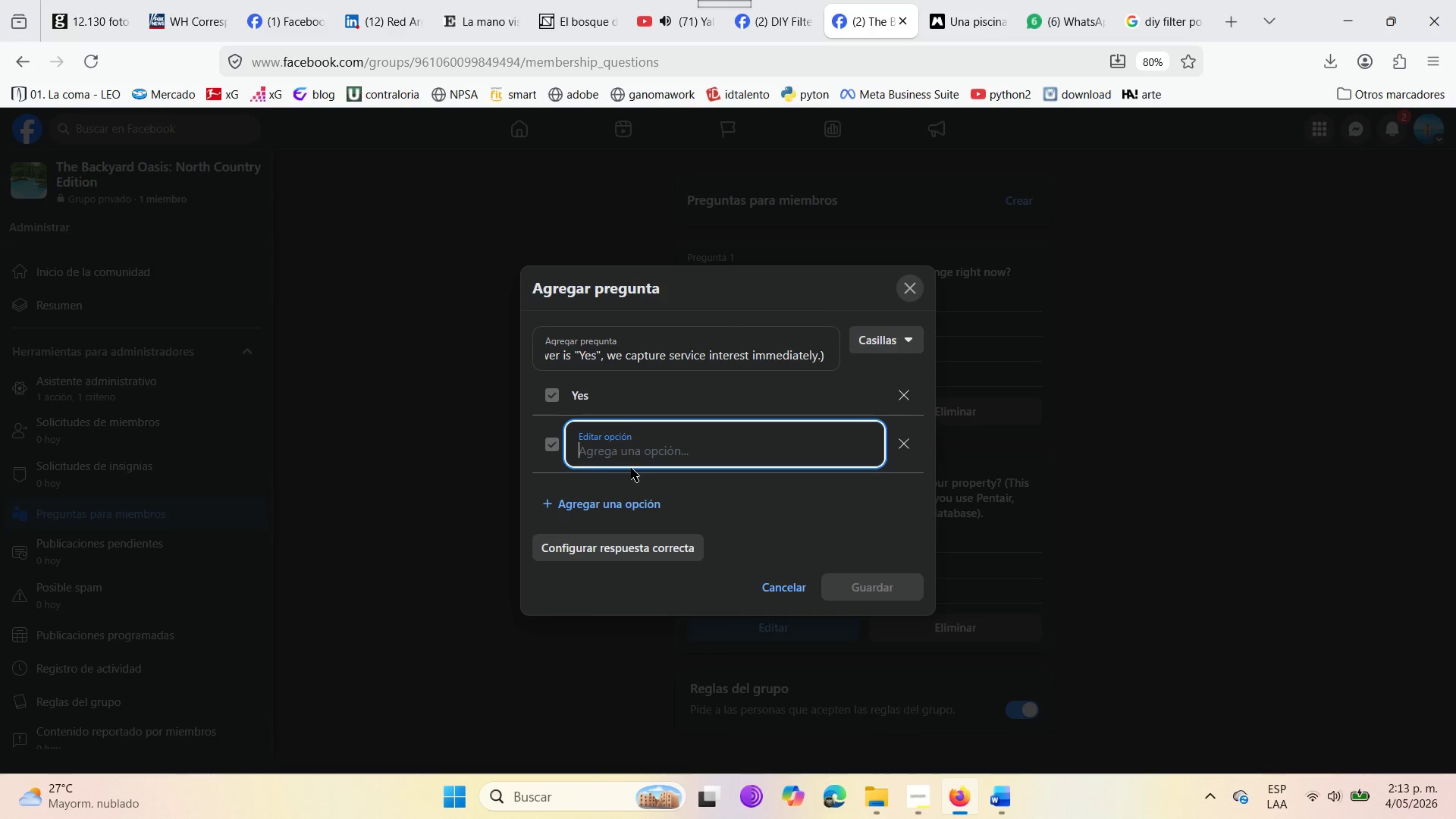 
key(N)
 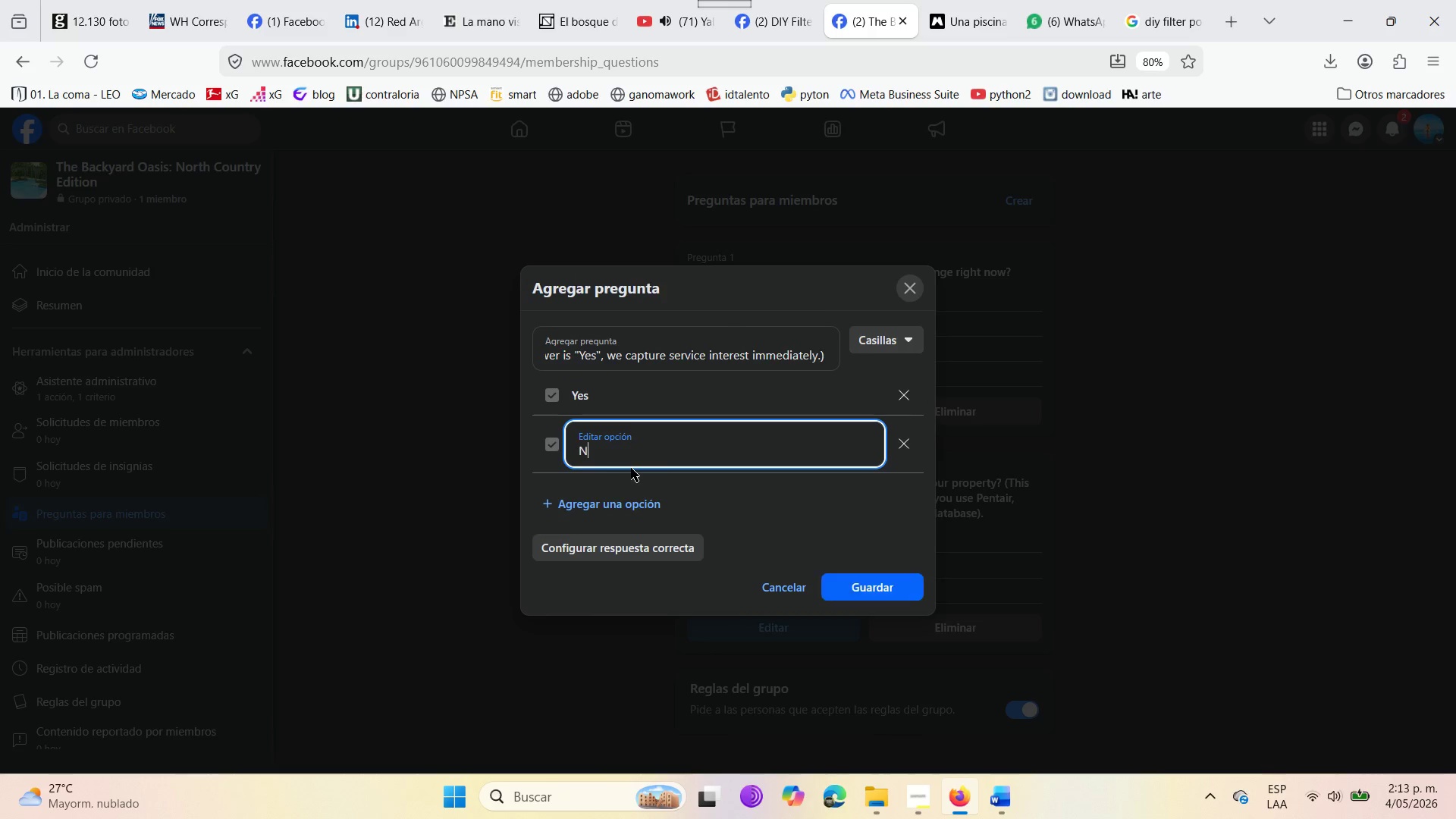 
key(CapsLock)
 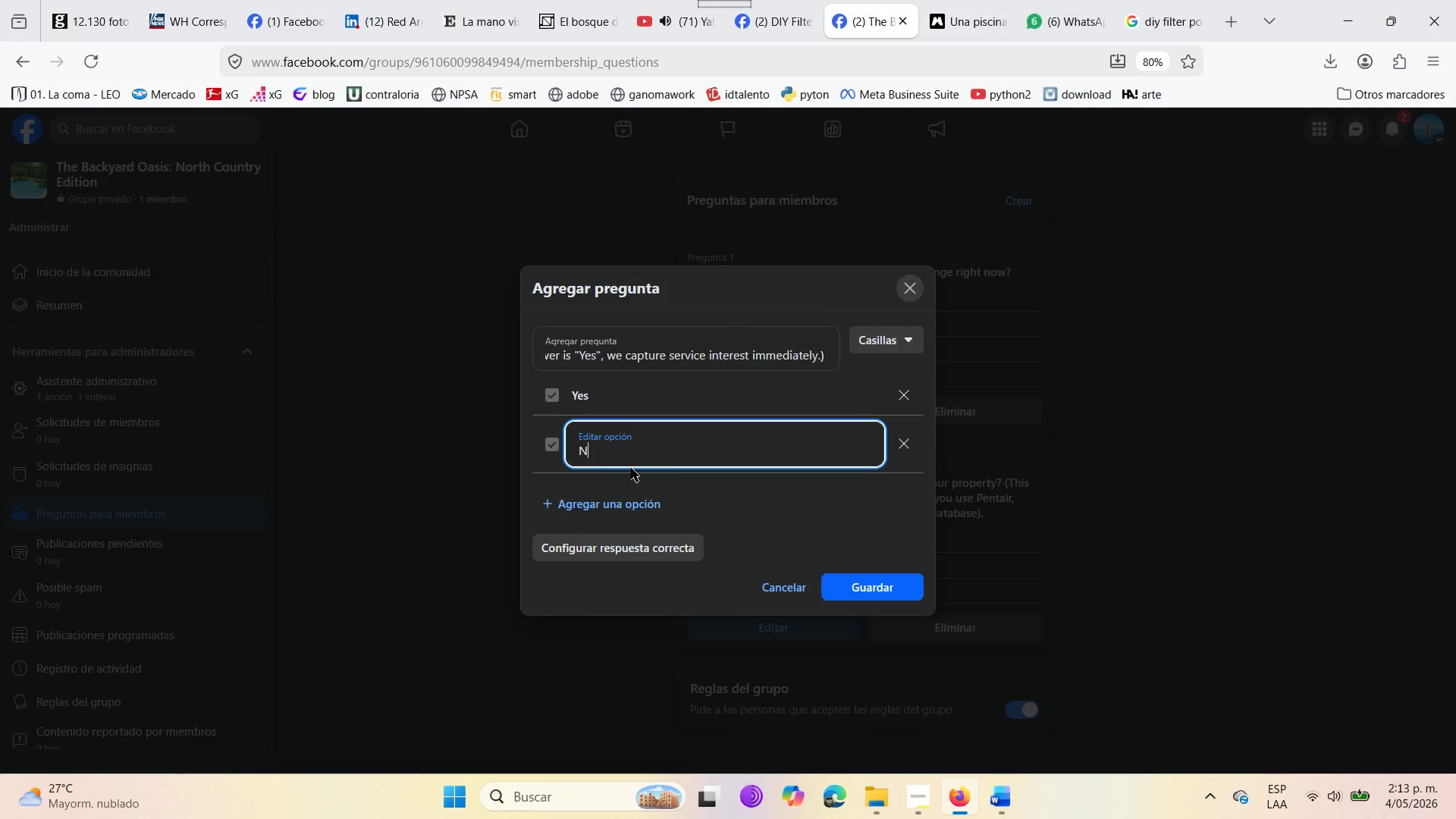 
key(O)
 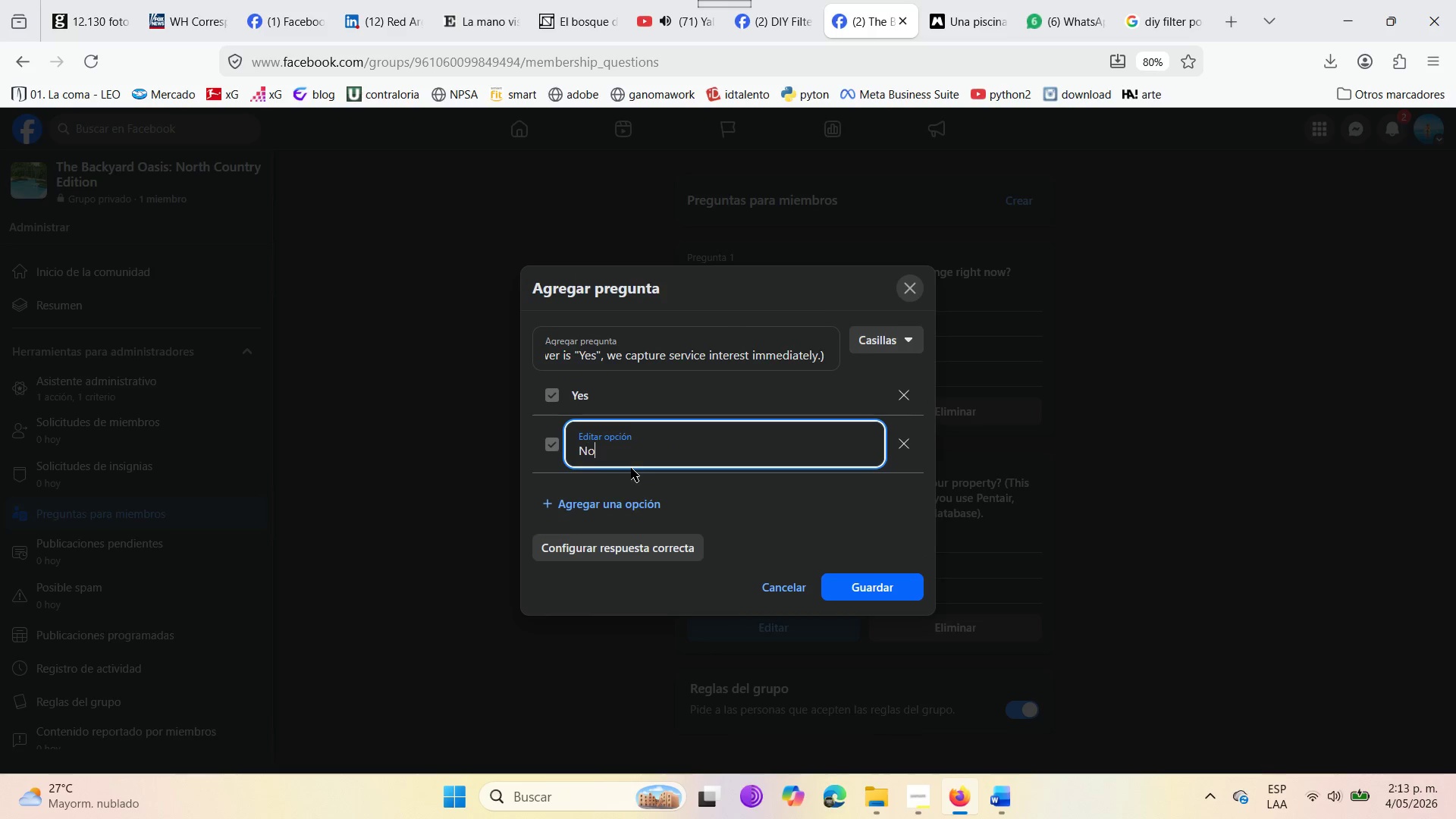 
key(Space)
 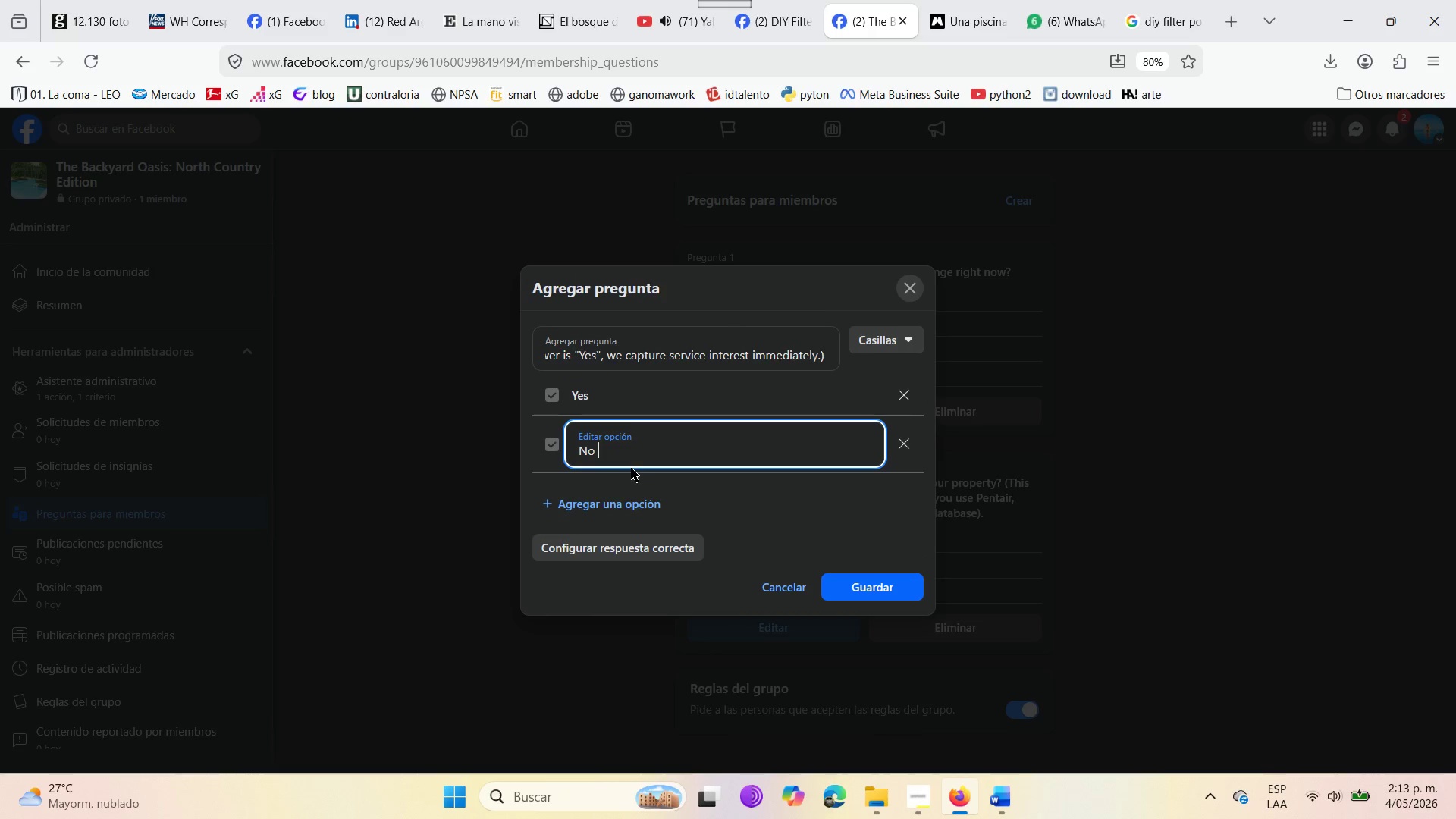 
key(Backspace)
 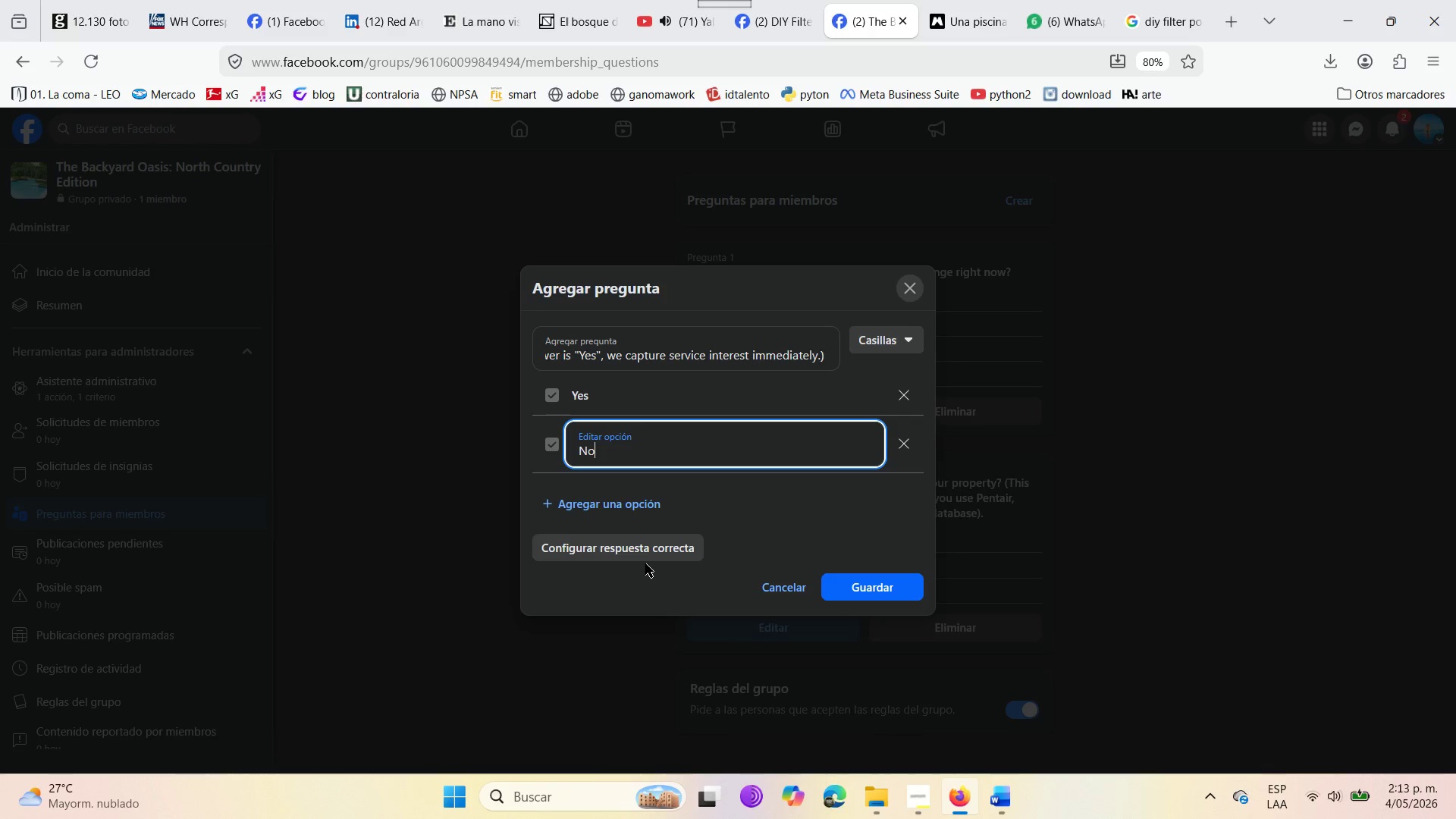 
left_click([876, 592])
 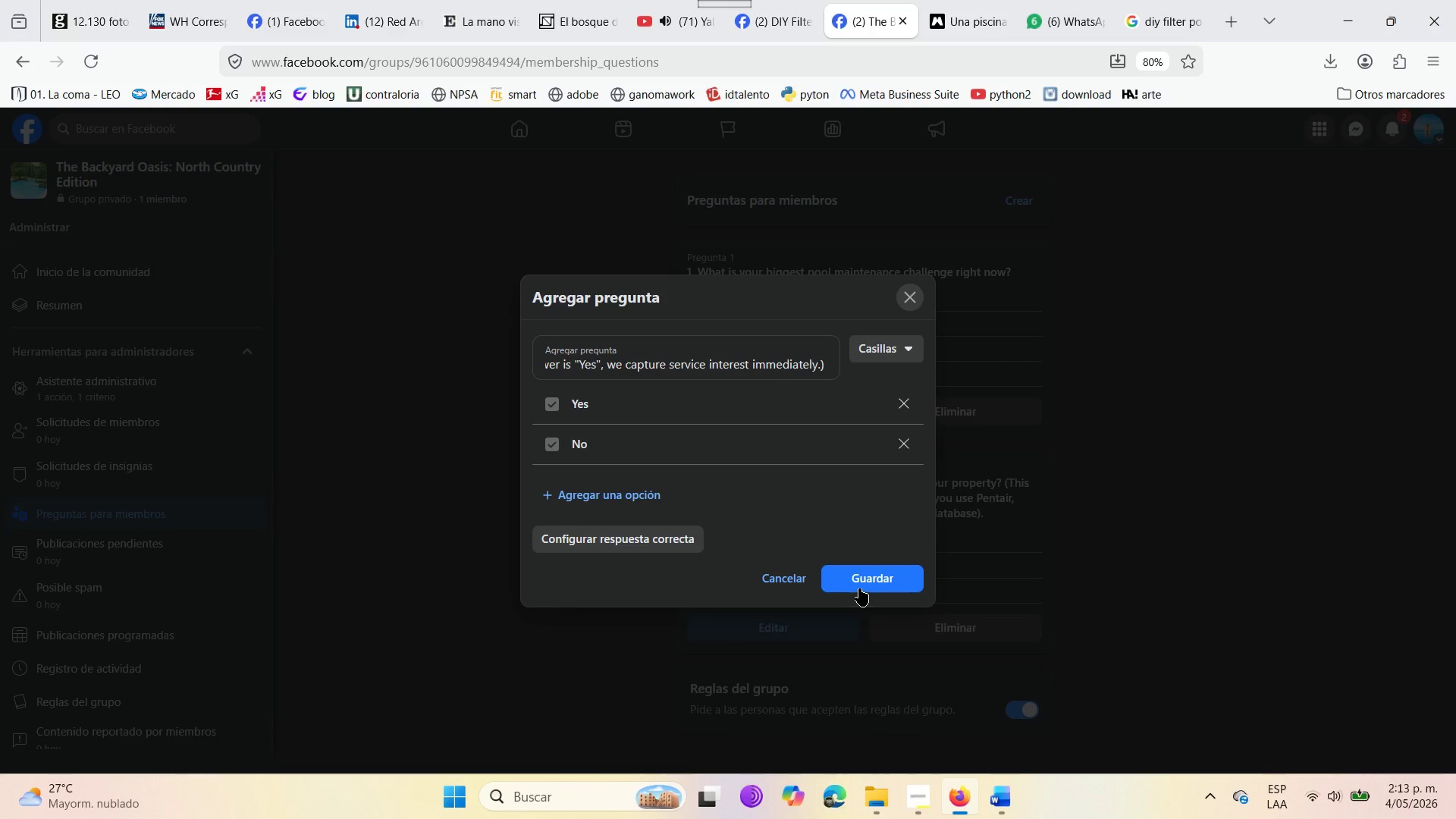 
left_click([857, 588])
 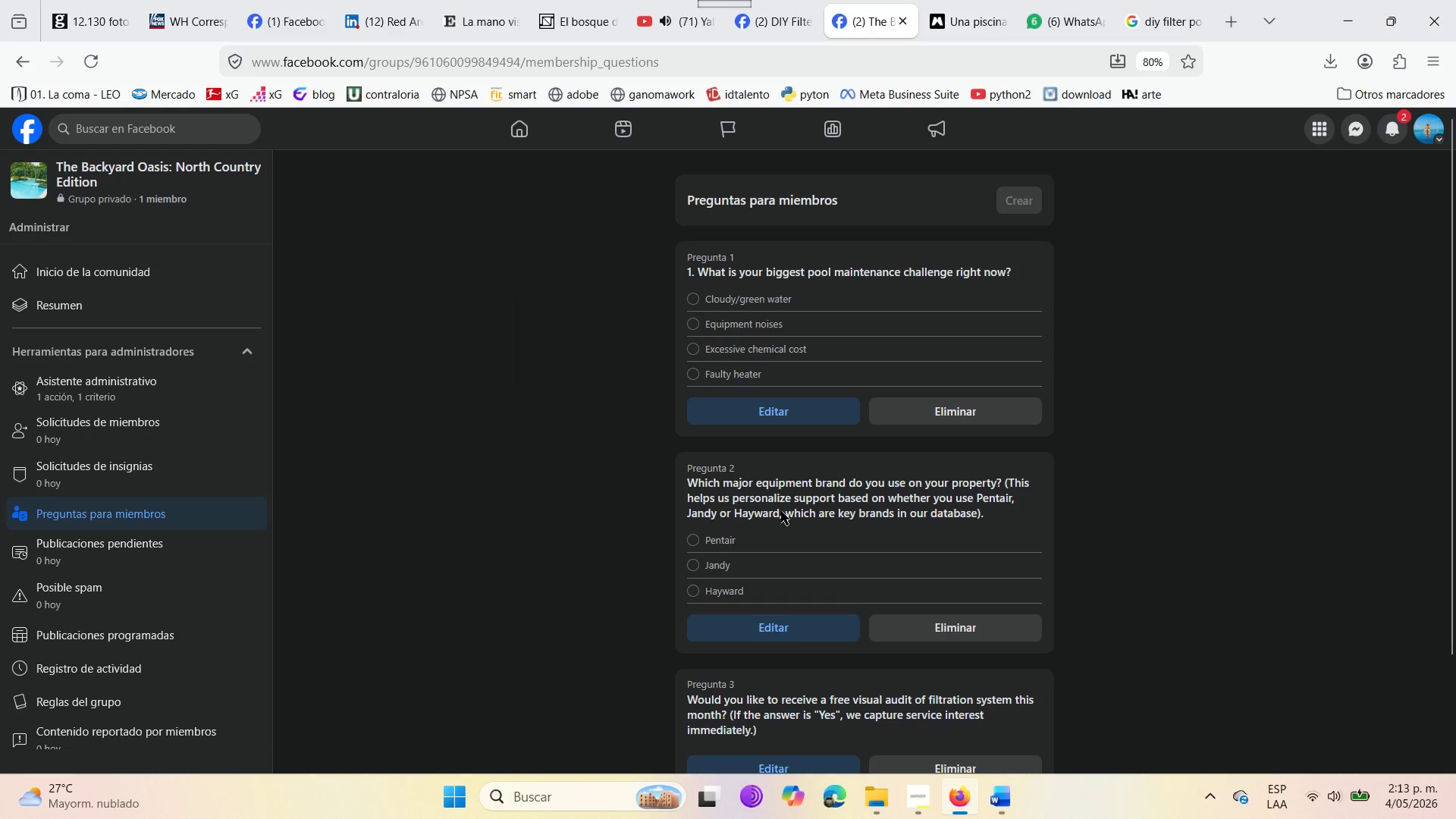 
scroll: coordinate [766, 489], scroll_direction: down, amount: 4.0
 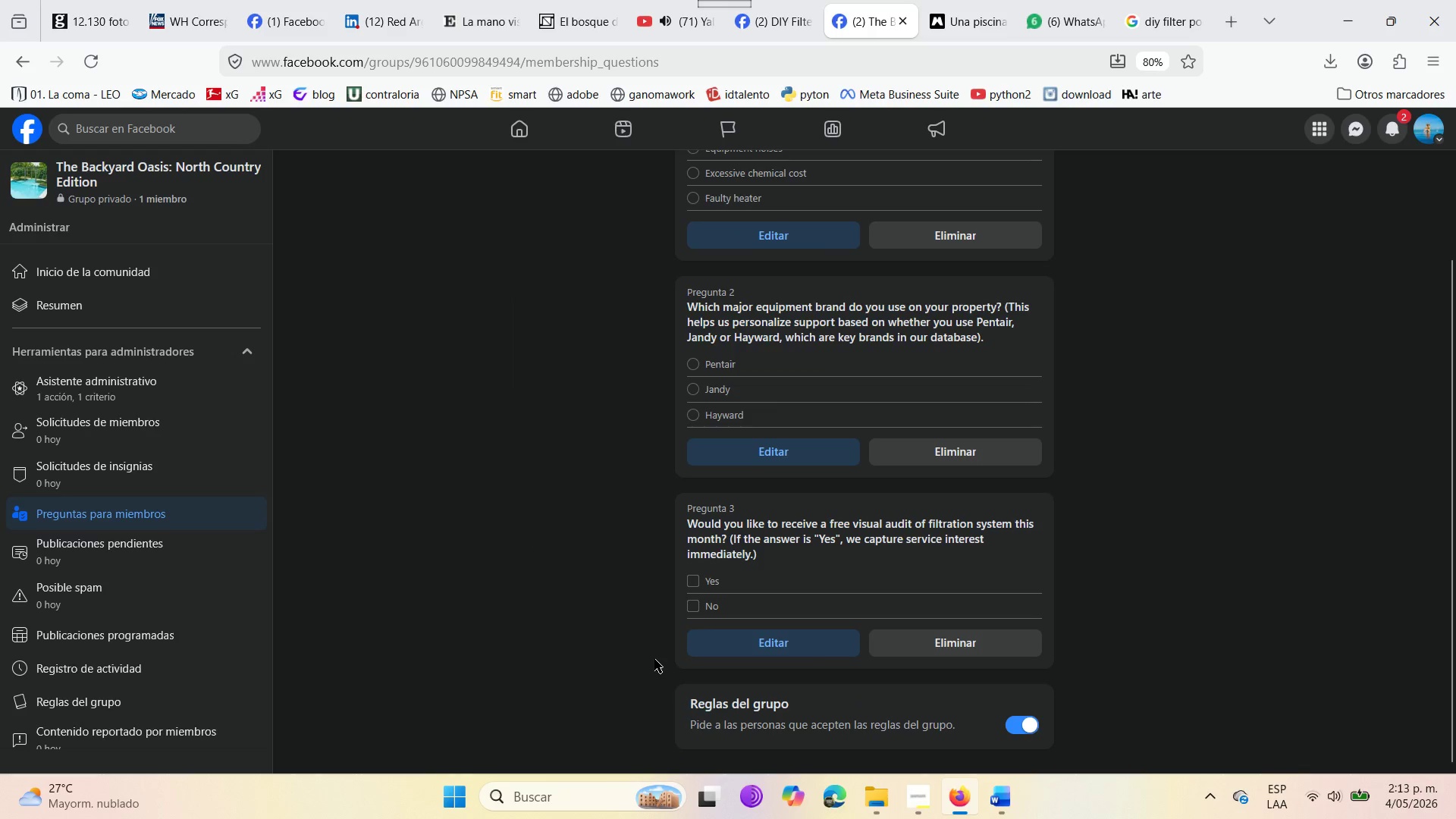 
scroll: coordinate [655, 659], scroll_direction: up, amount: 3.0
 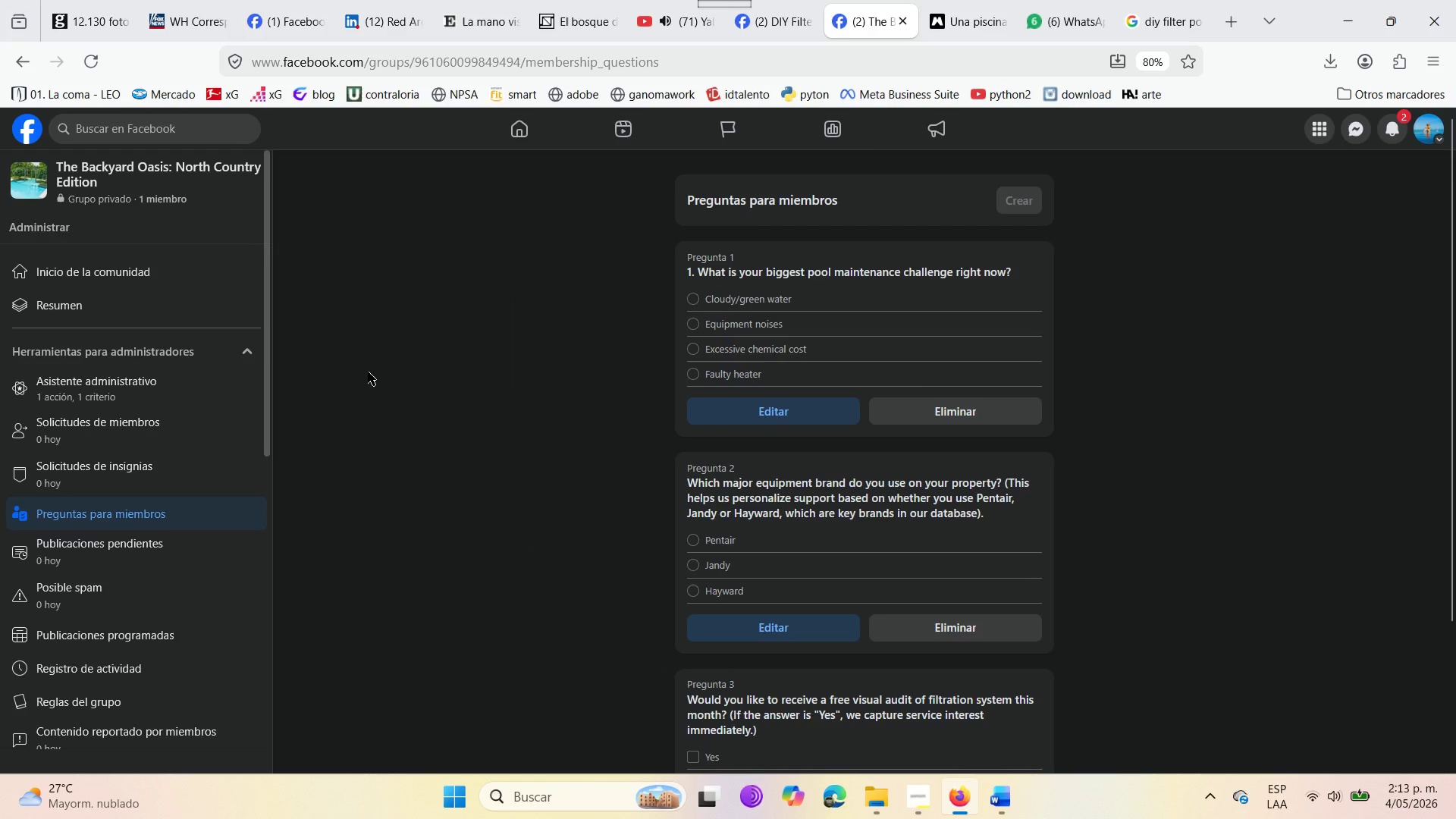 
scroll: coordinate [1028, 455], scroll_direction: down, amount: 11.0
 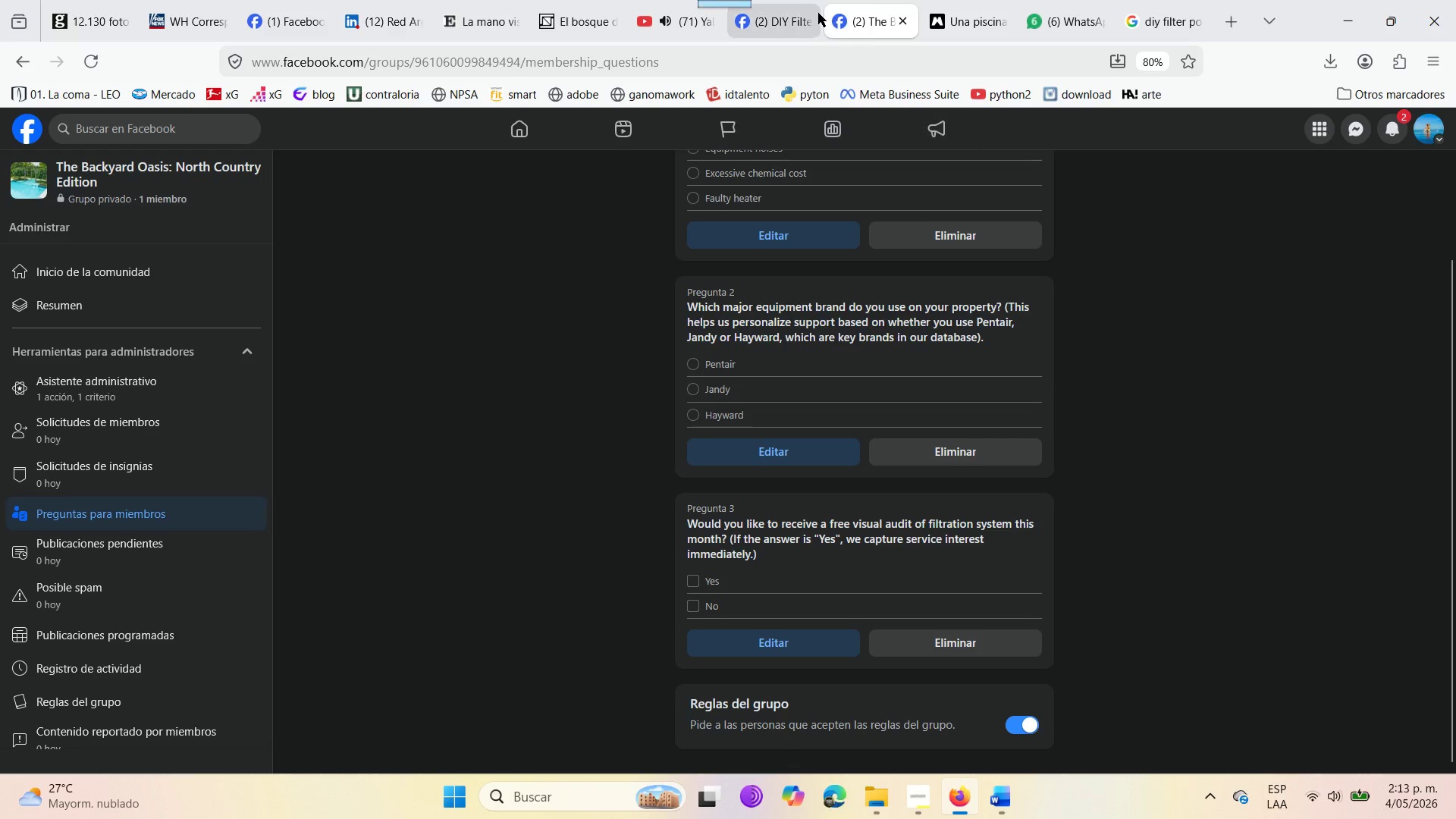 
left_click([804, 5])
 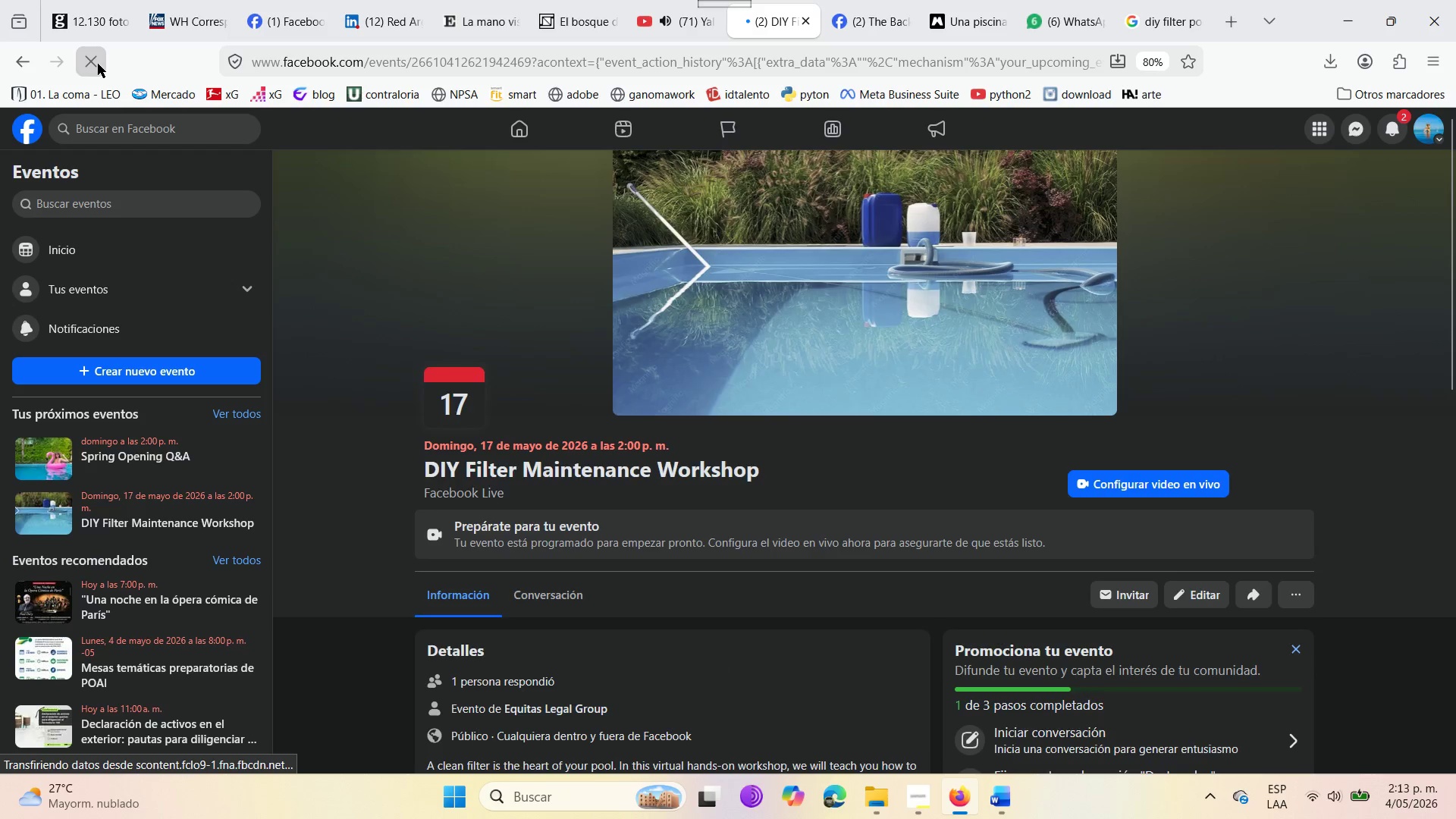 
wait(9.78)
 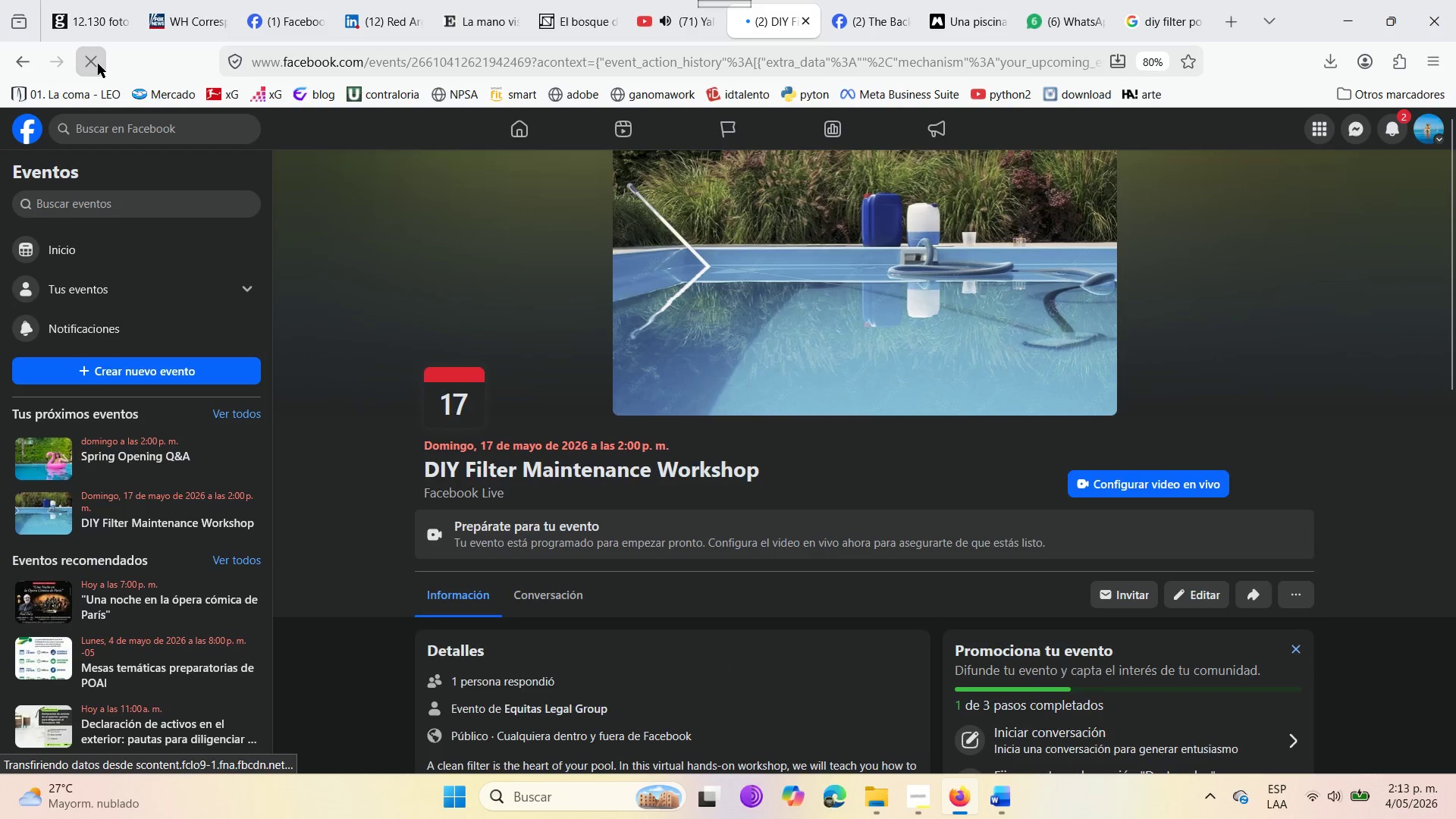 
scroll: coordinate [616, 460], scroll_direction: down, amount: 7.0
 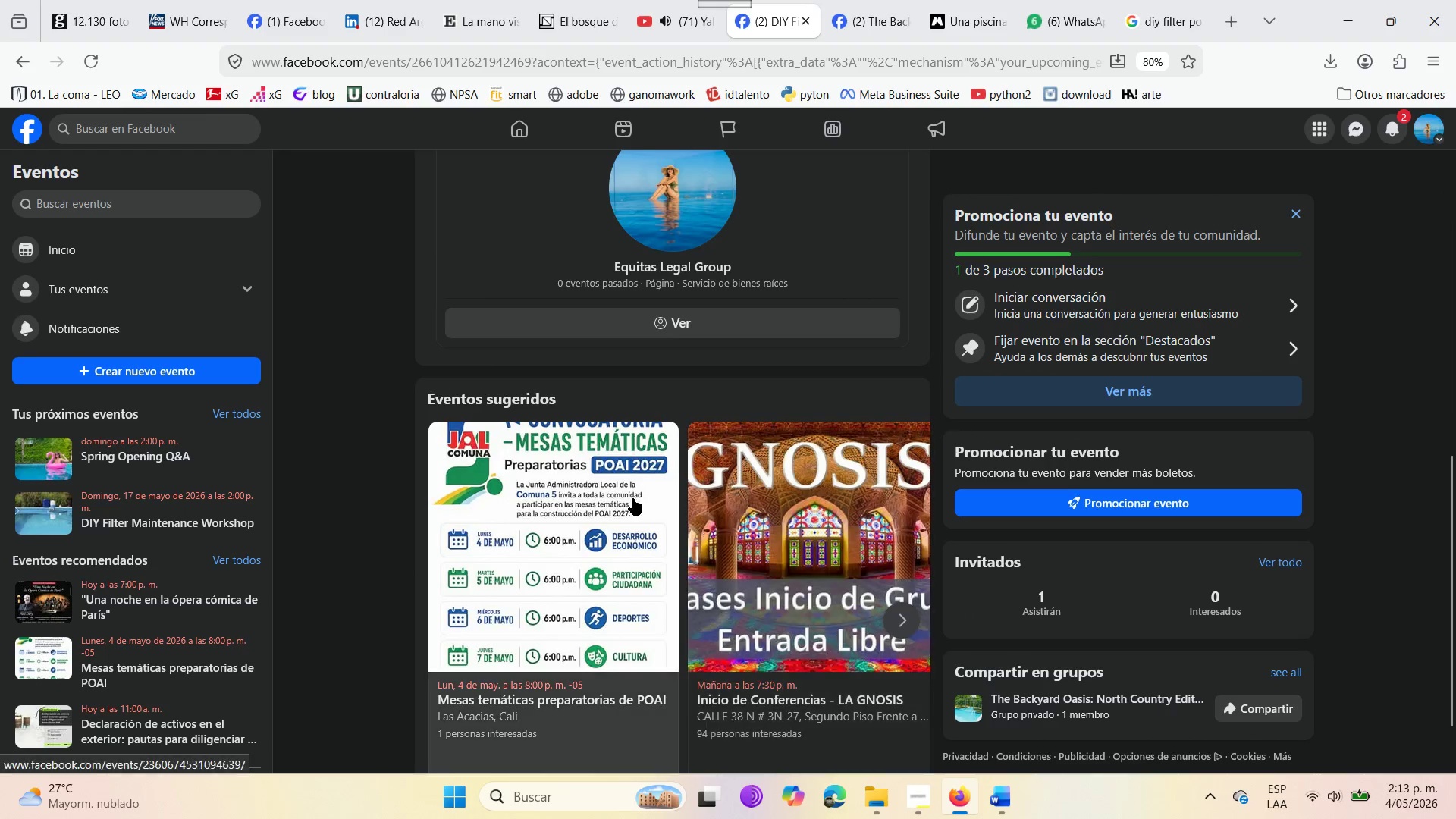 
scroll: coordinate [627, 497], scroll_direction: up, amount: 5.0
 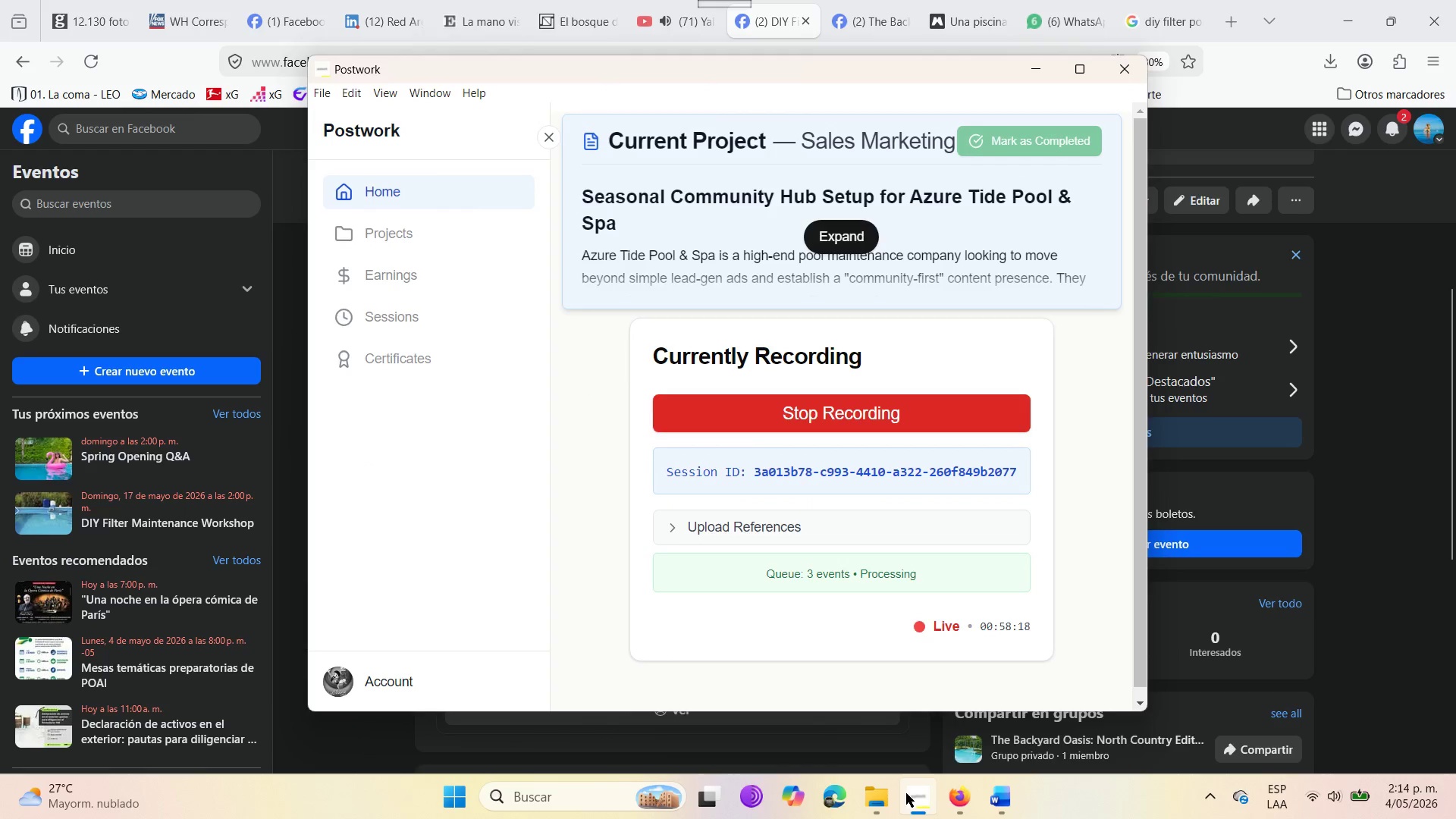 
wait(6.59)
 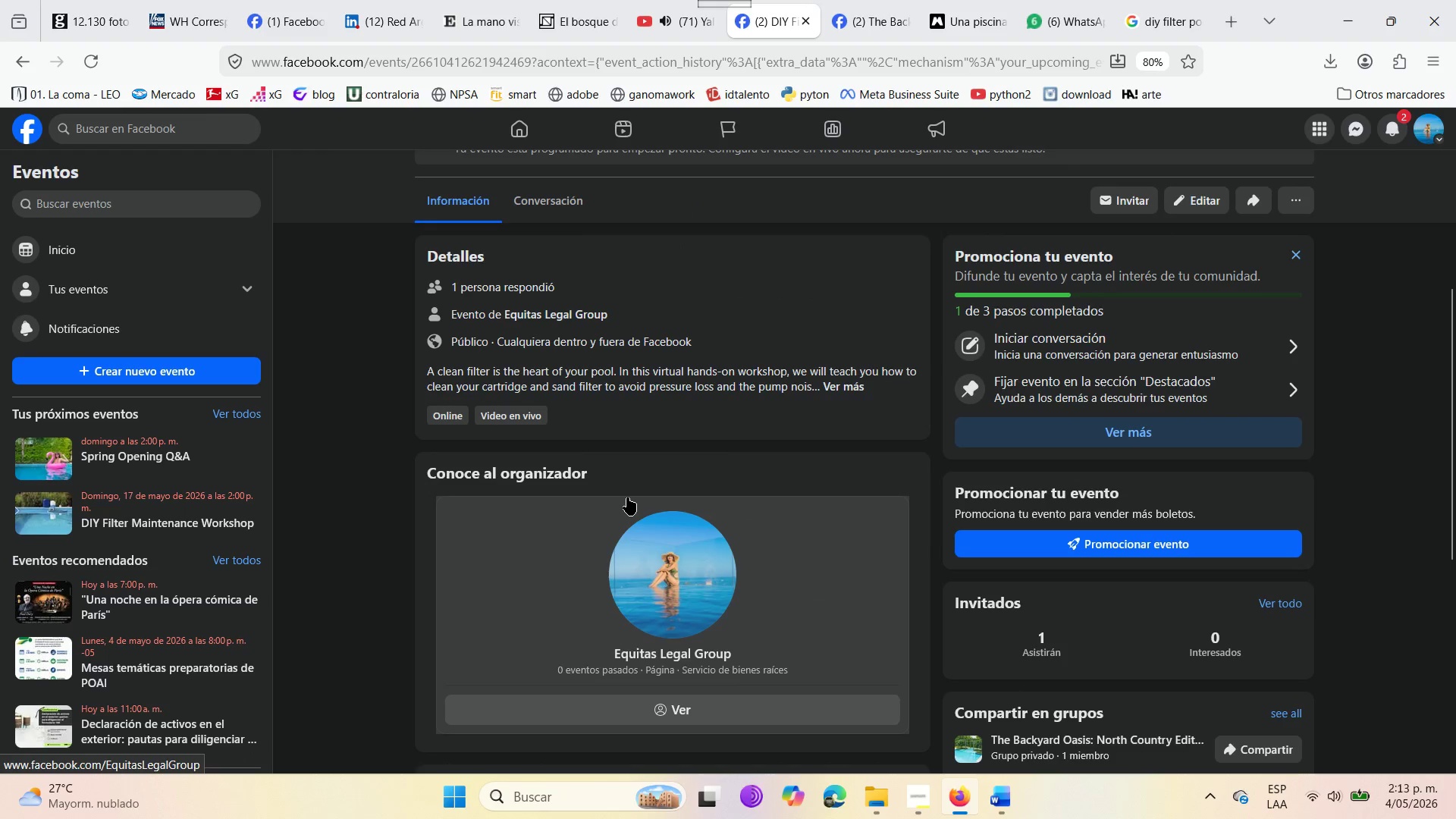 
left_click([1009, 805])